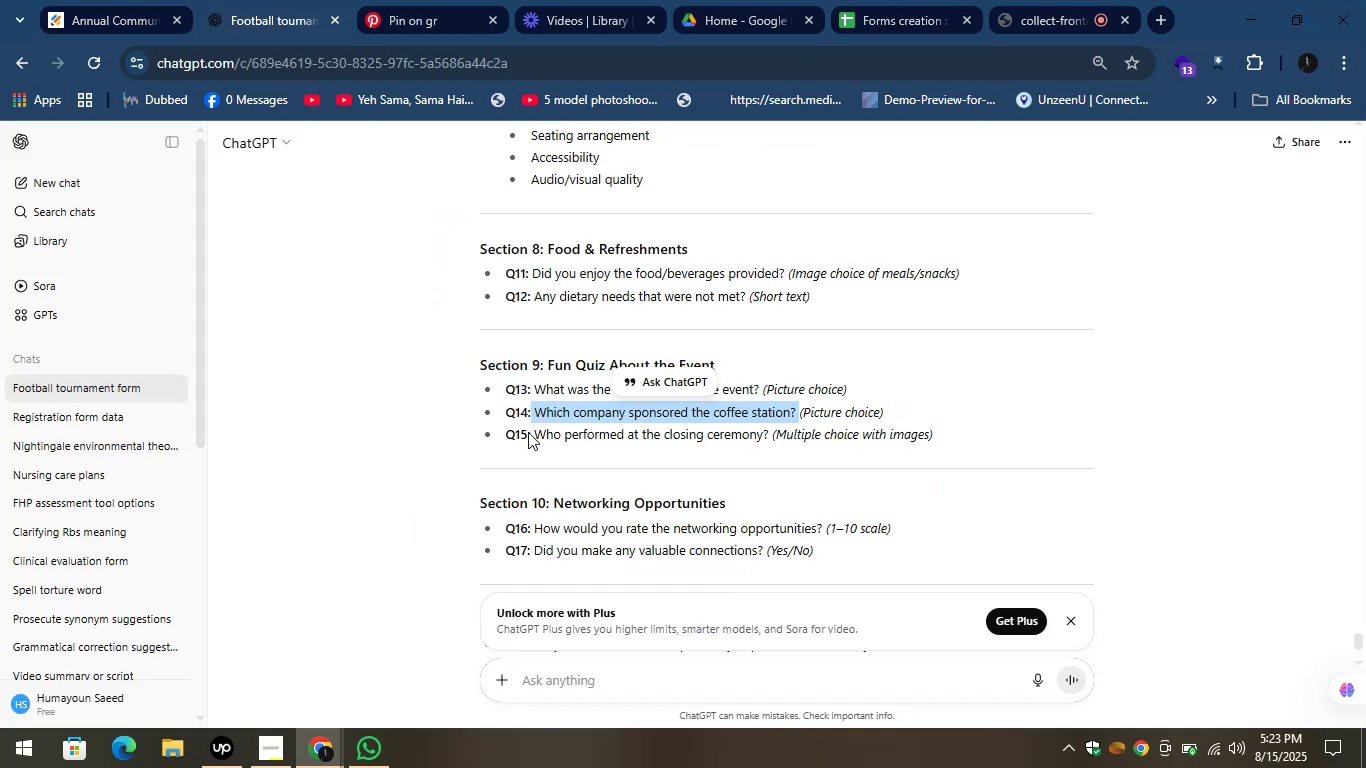 
left_click_drag(start_coordinate=[533, 432], to_coordinate=[768, 433])
 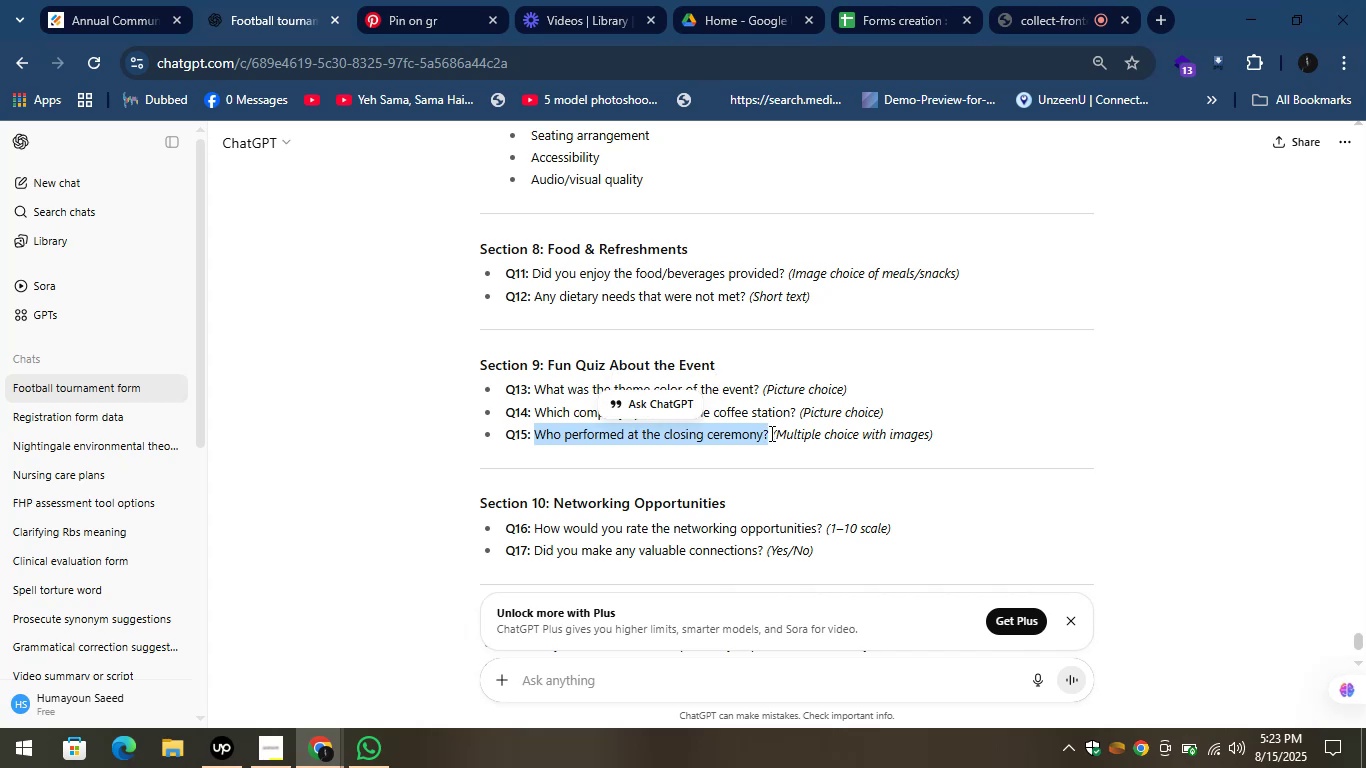 
key(Control+C)
 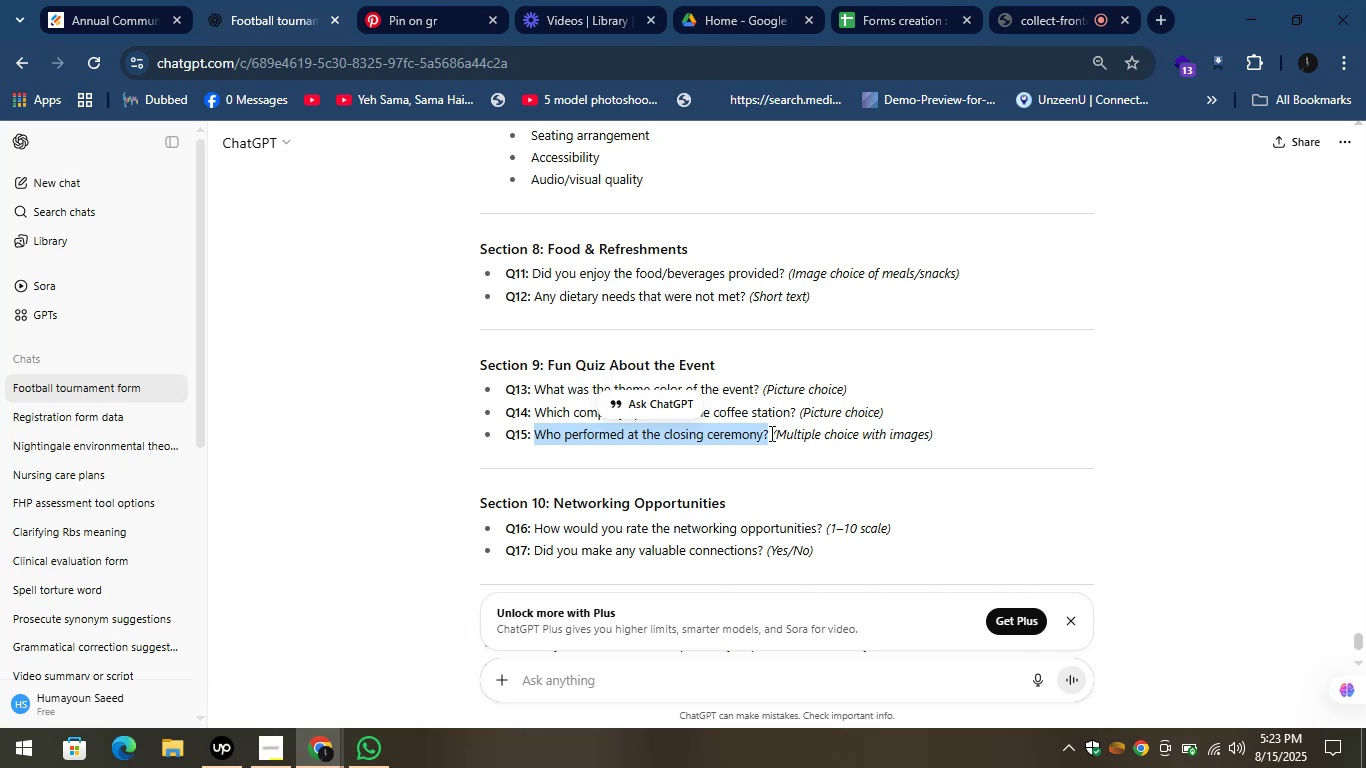 
key(Control+C)
 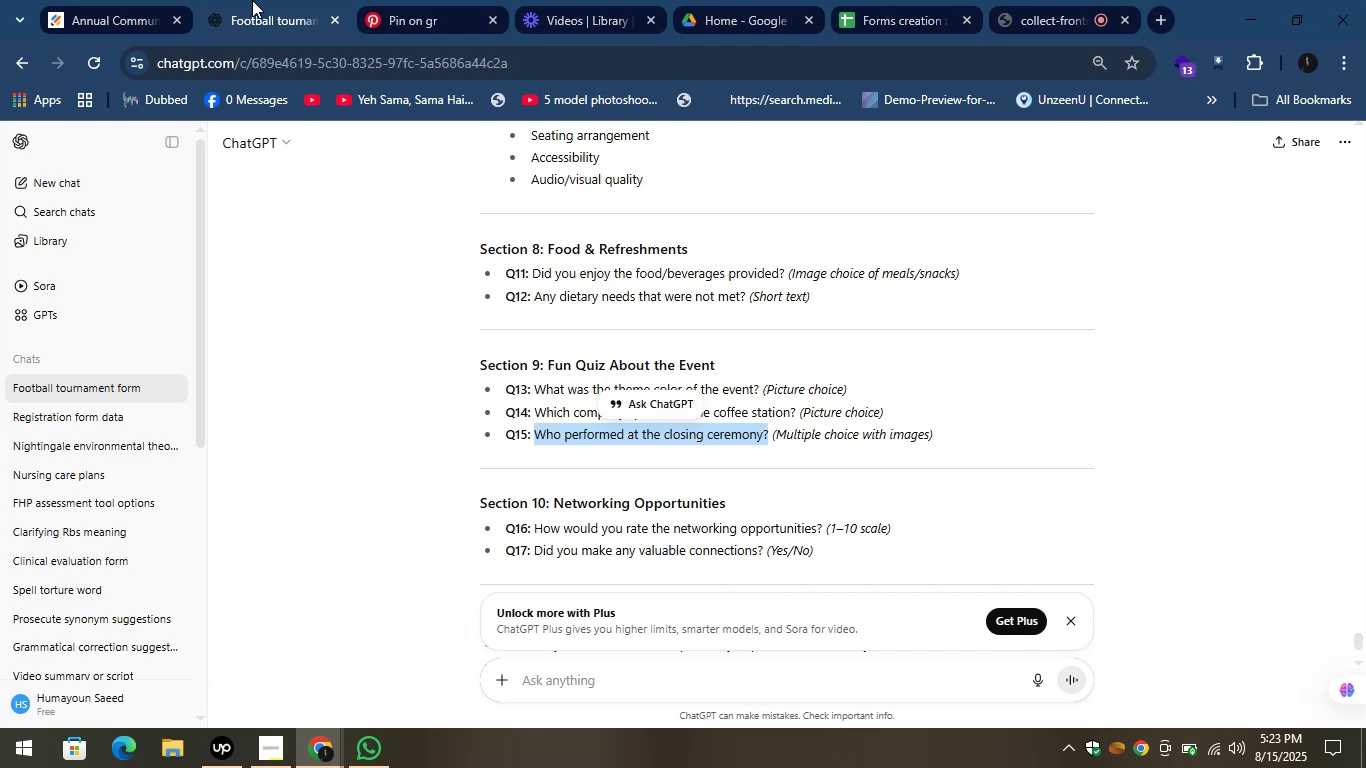 
left_click([251, 0])
 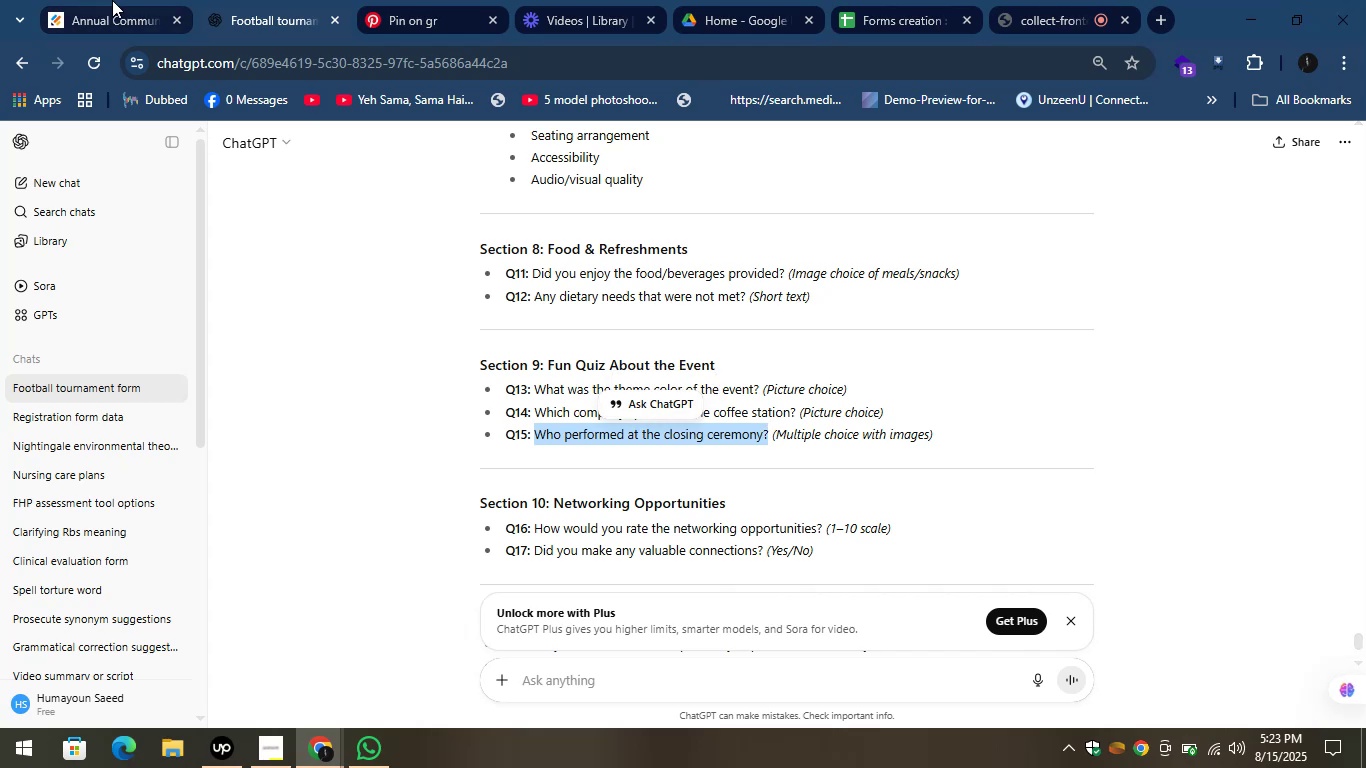 
left_click([112, 0])
 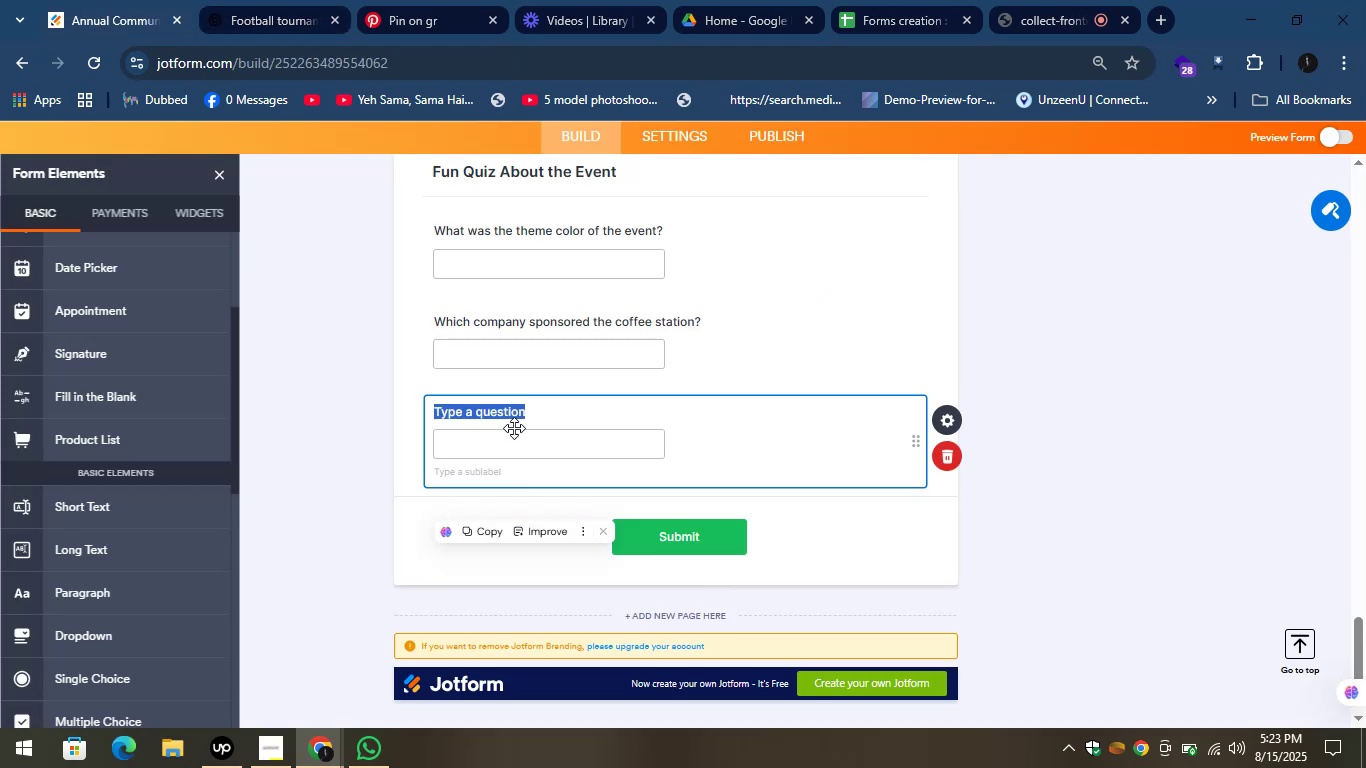 
key(Control+V)
 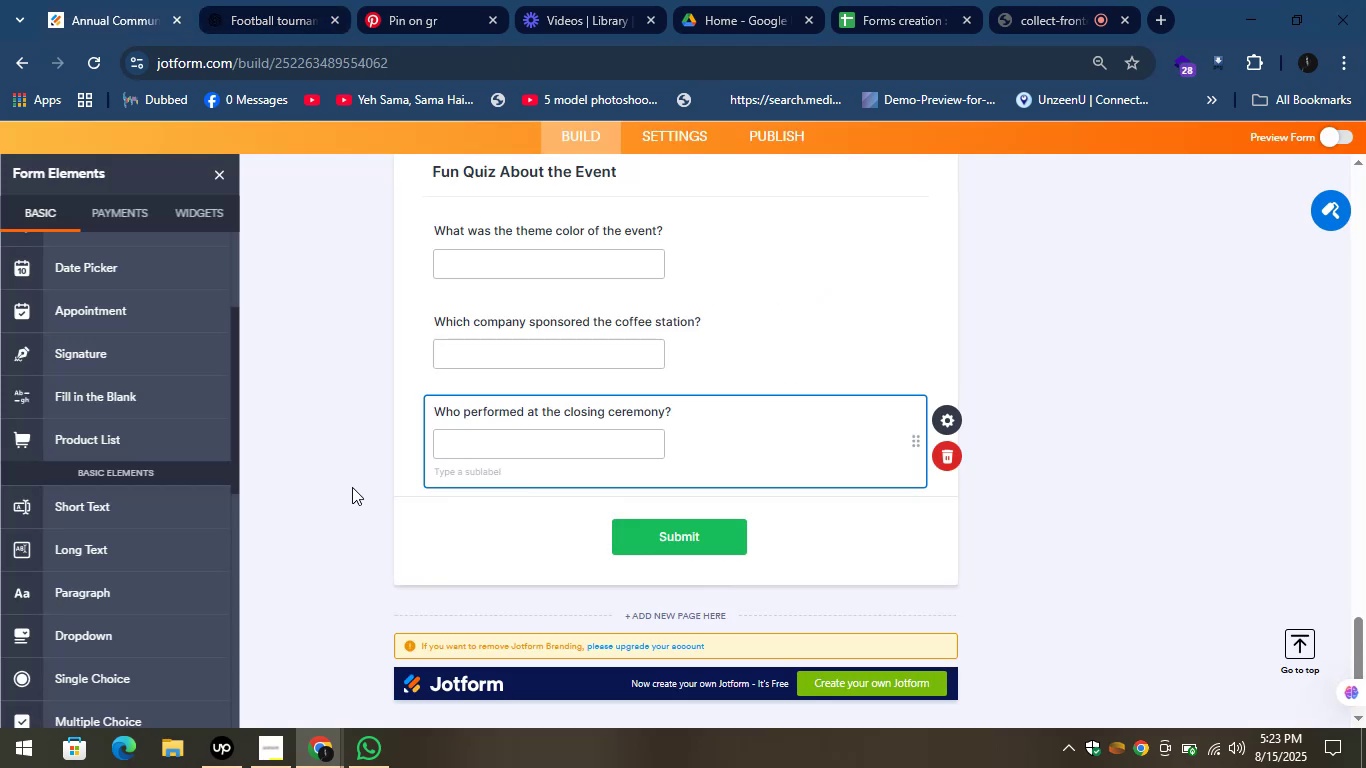 
left_click([352, 487])
 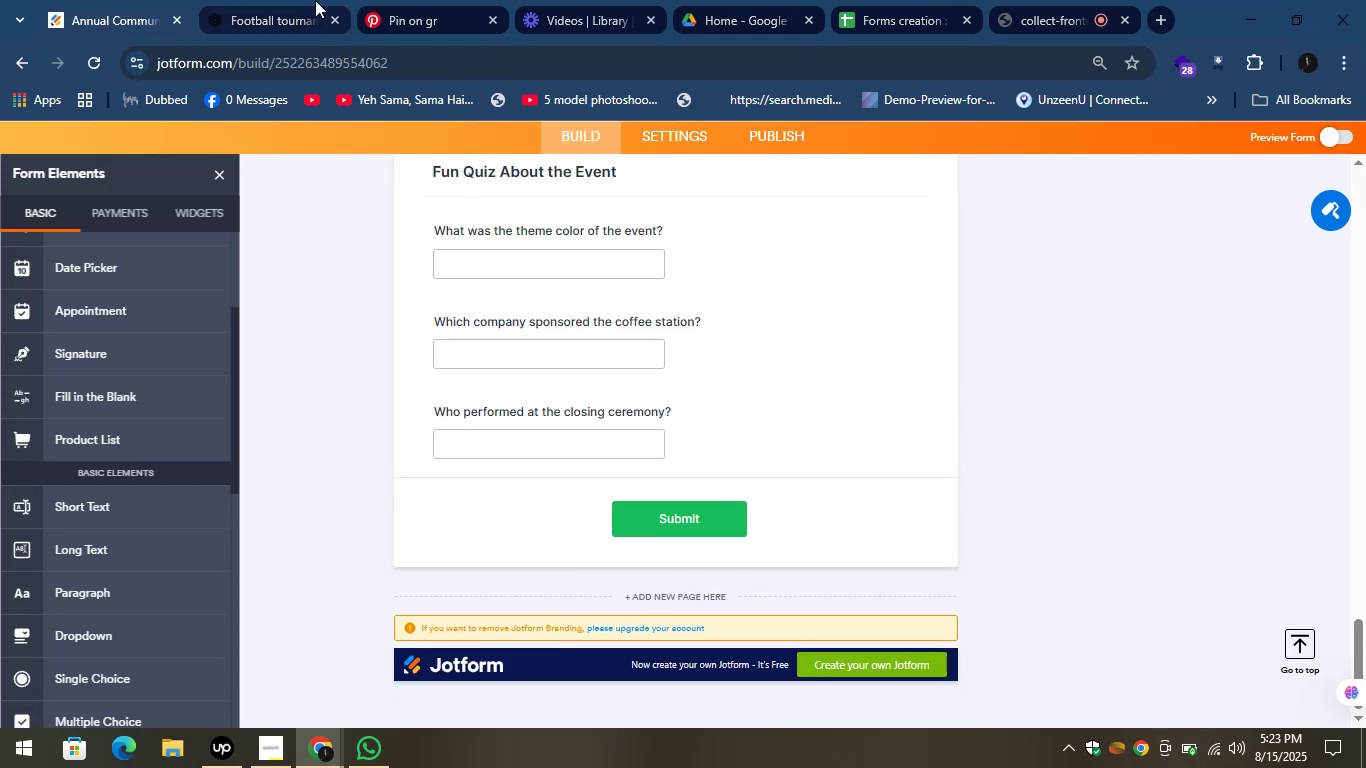 
left_click([296, 0])
 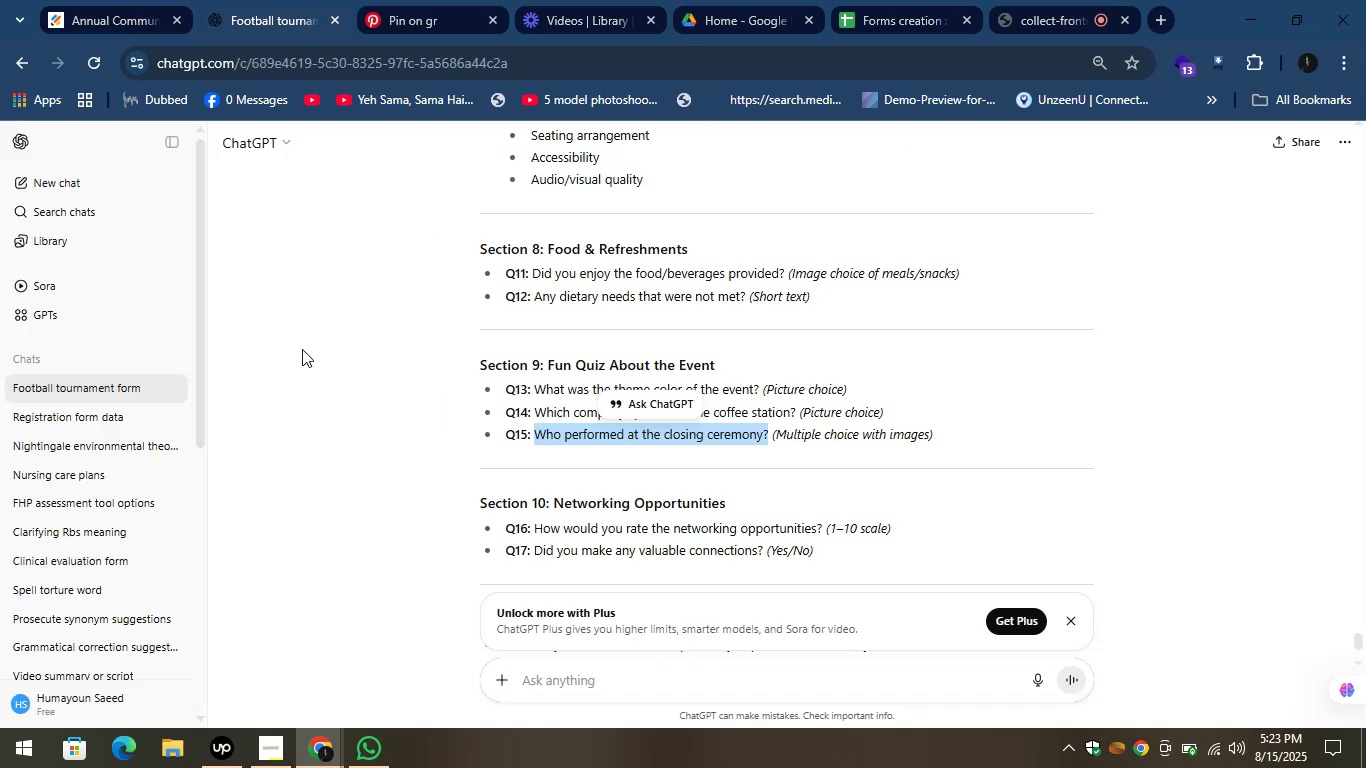 
left_click([302, 349])
 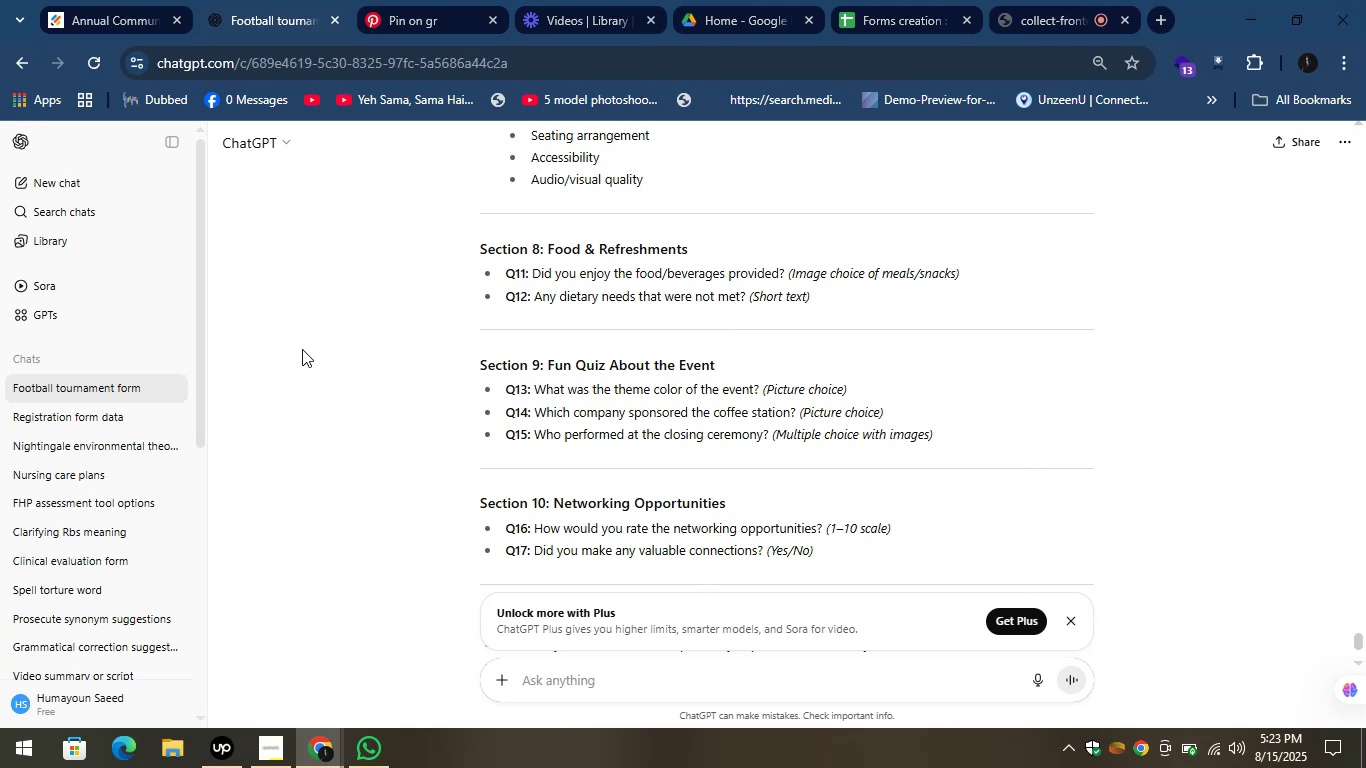 
scroll: coordinate [302, 349], scroll_direction: down, amount: 1.0
 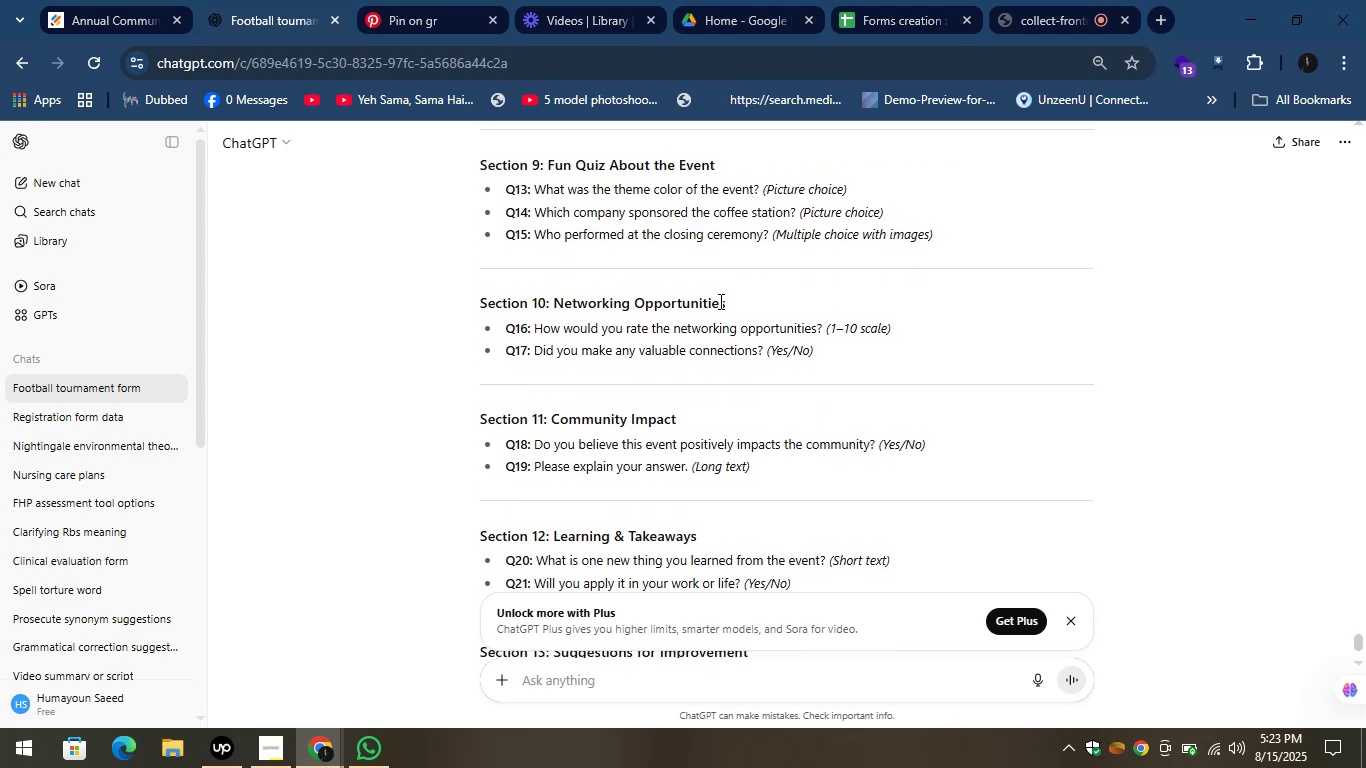 
wait(5.66)
 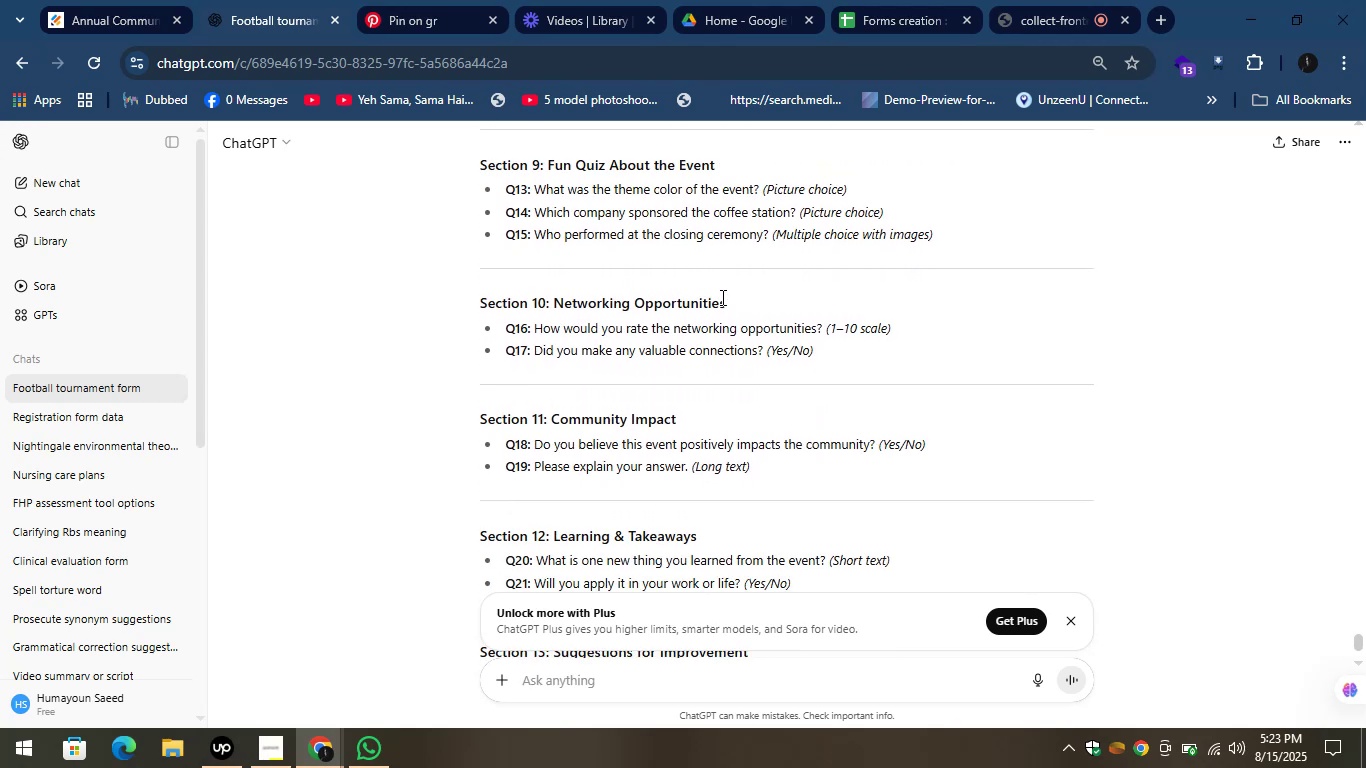 
left_click_drag(start_coordinate=[730, 304], to_coordinate=[553, 296])
 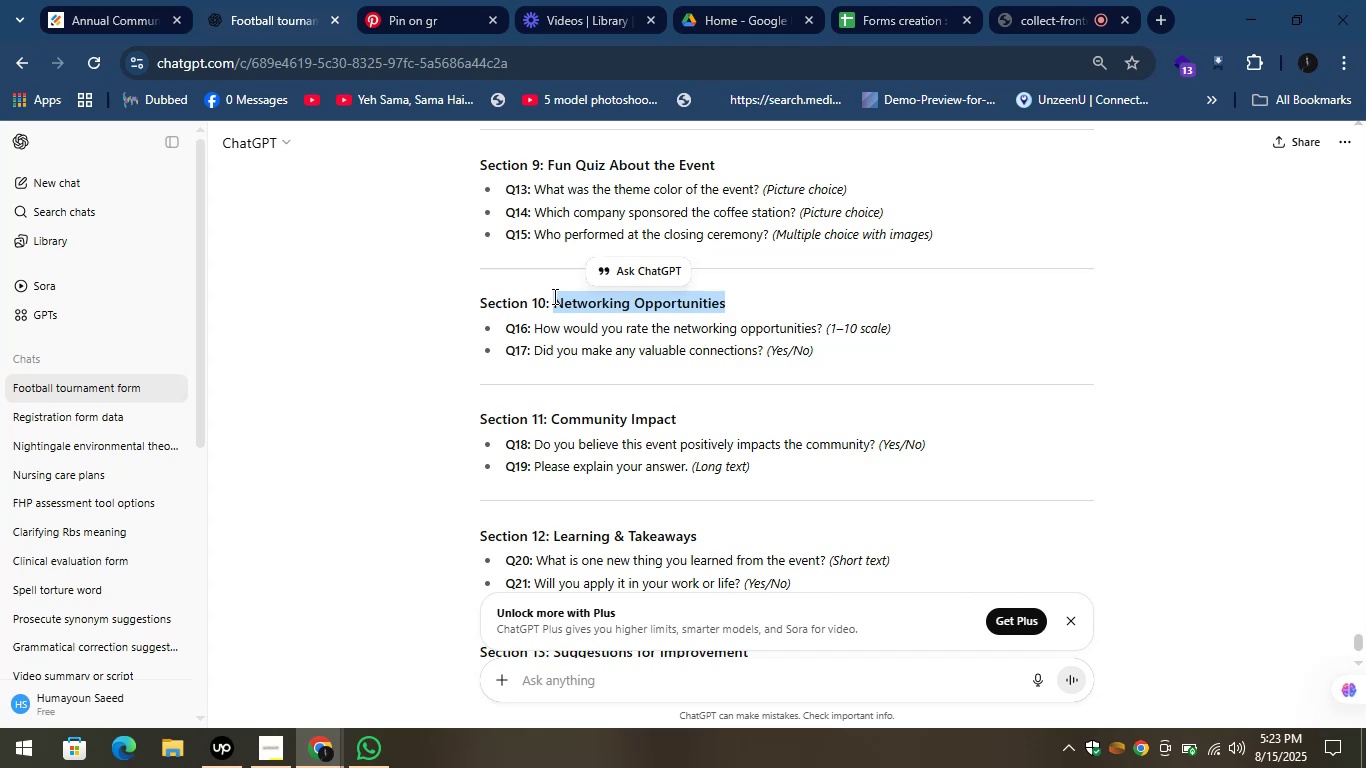 
key(Control+C)
 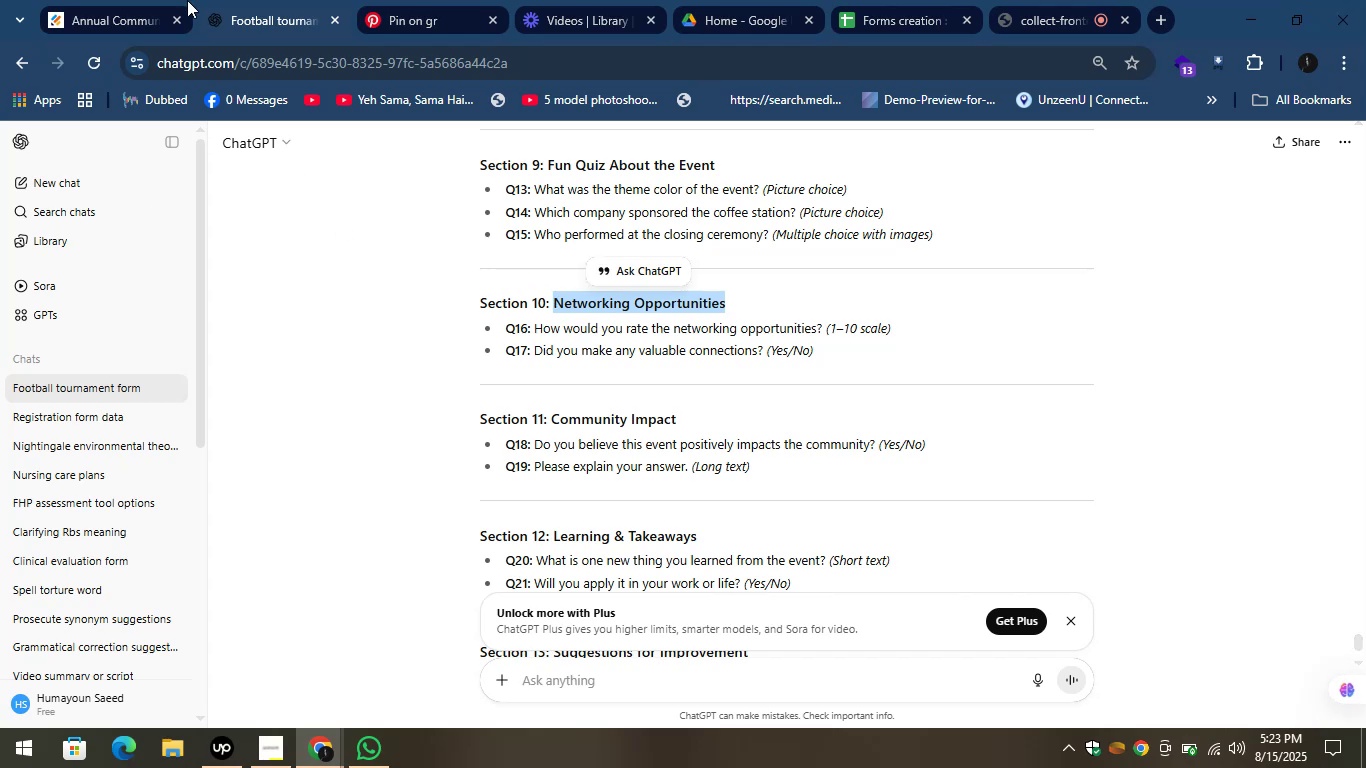 
left_click_drag(start_coordinate=[138, 0], to_coordinate=[130, 4])
 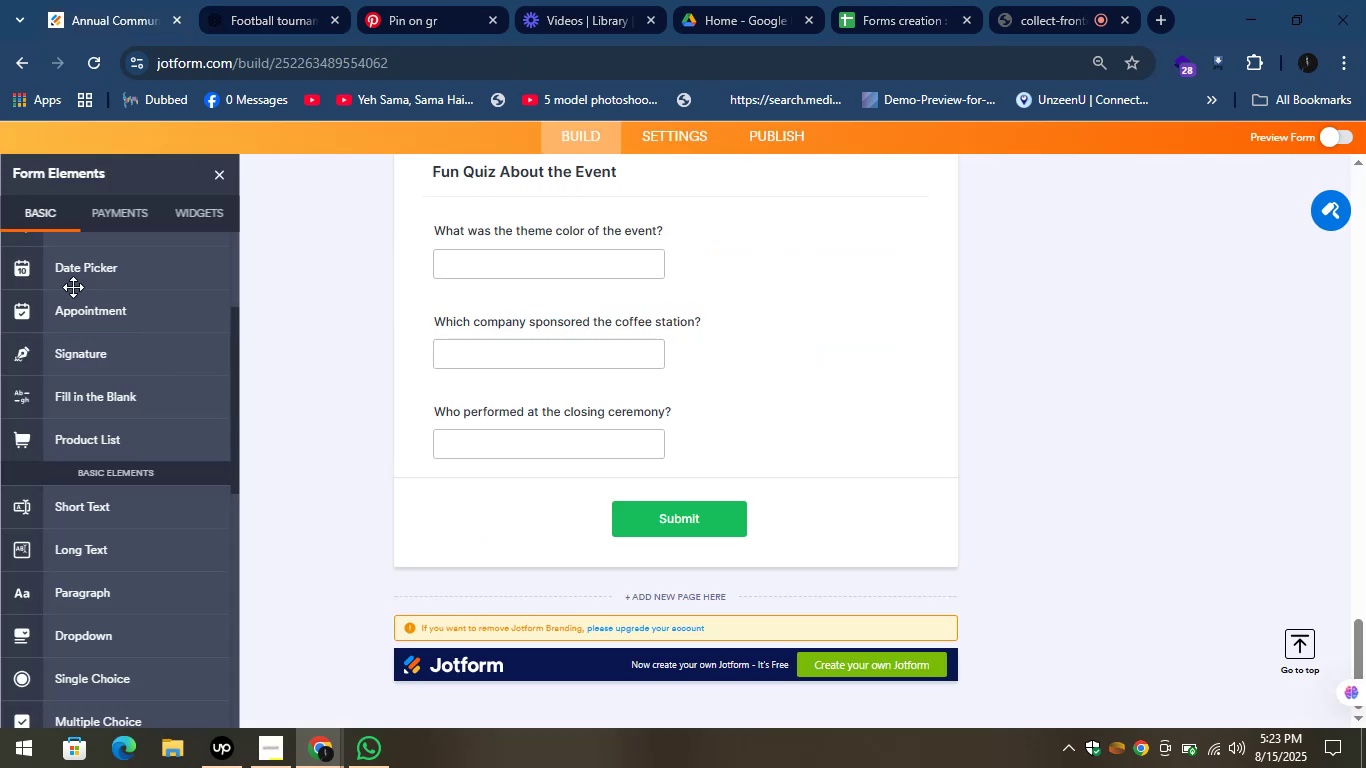 
scroll: coordinate [102, 328], scroll_direction: up, amount: 7.0
 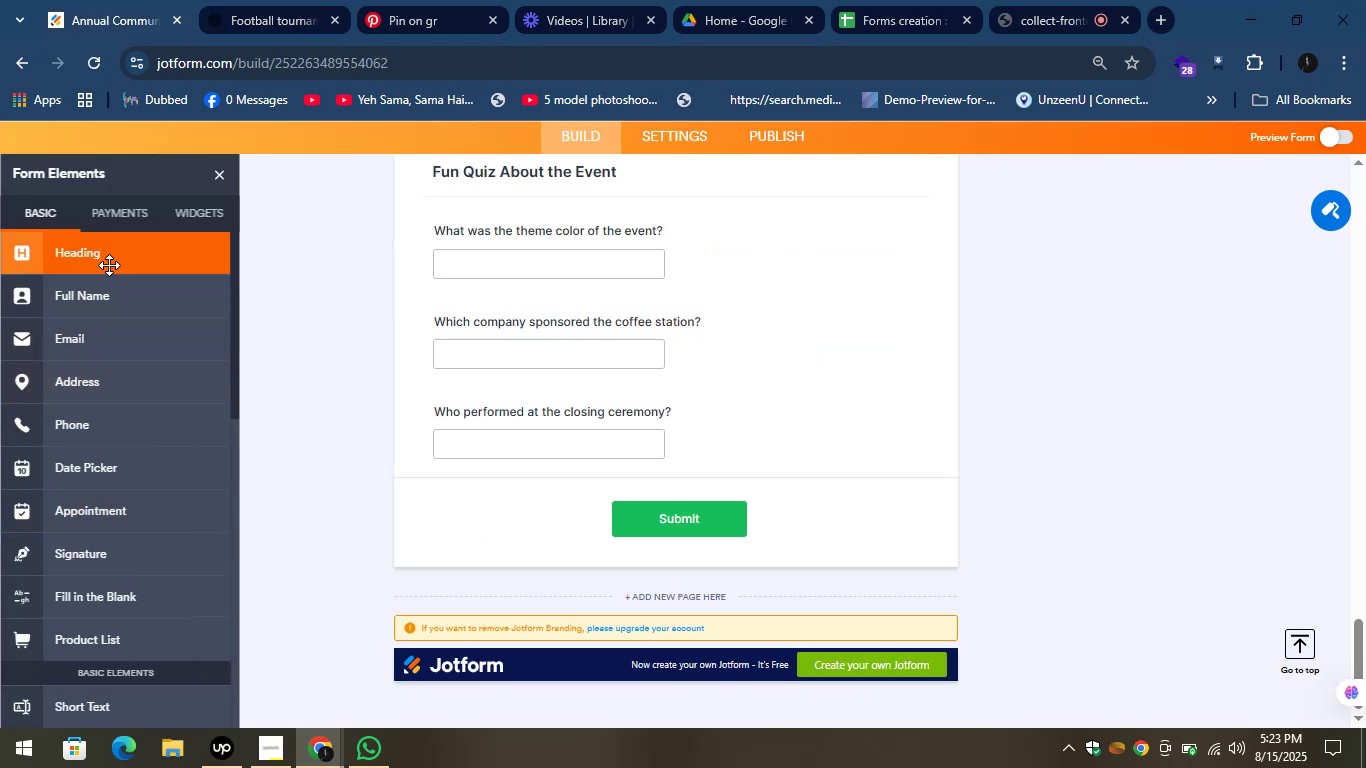 
left_click_drag(start_coordinate=[109, 265], to_coordinate=[576, 500])
 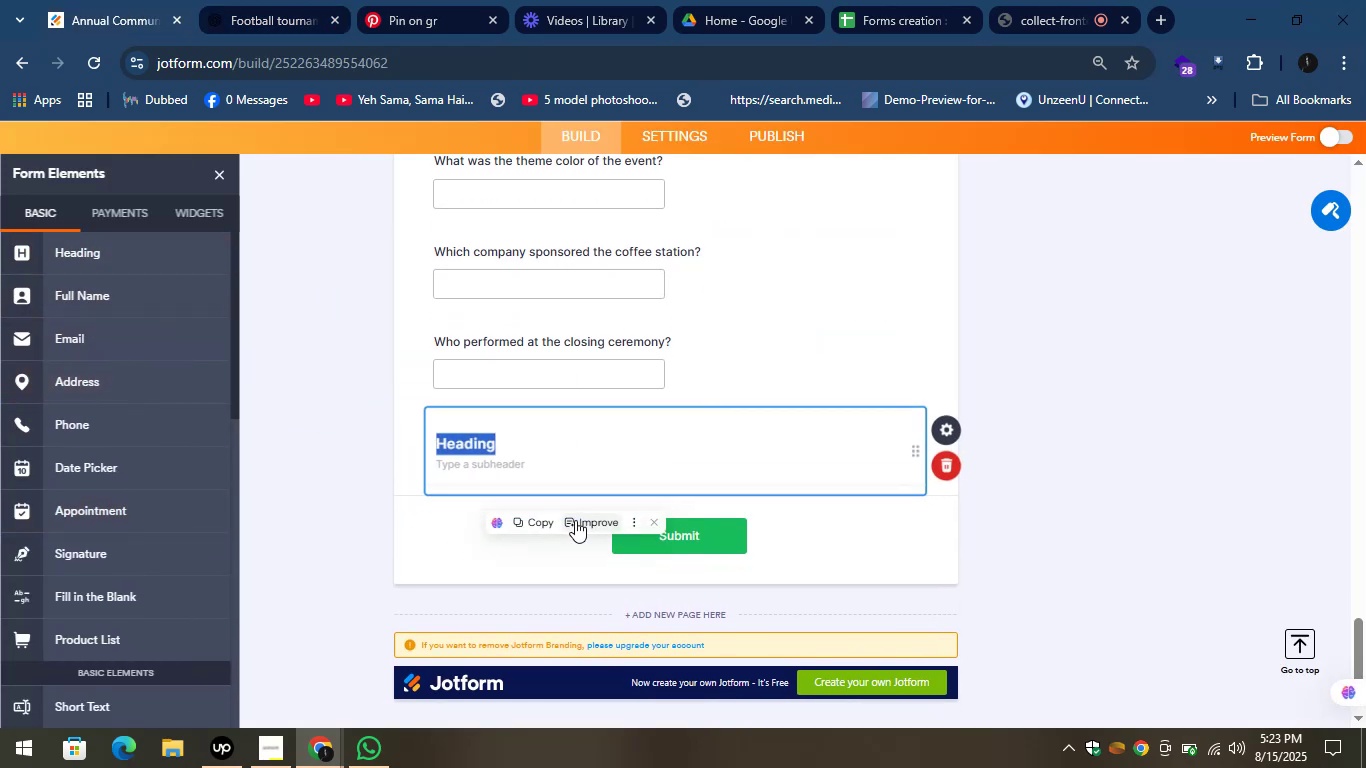 
key(Control+V)
 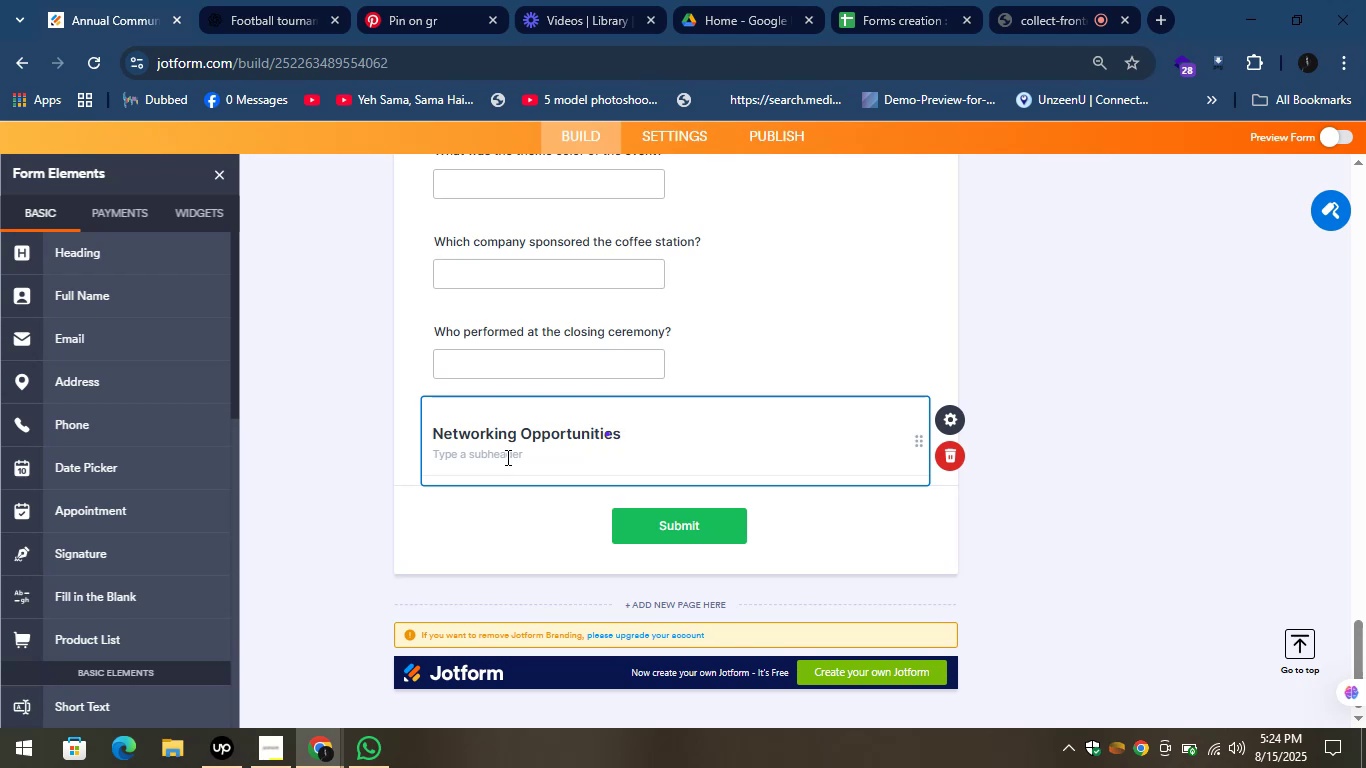 
left_click([390, 418])
 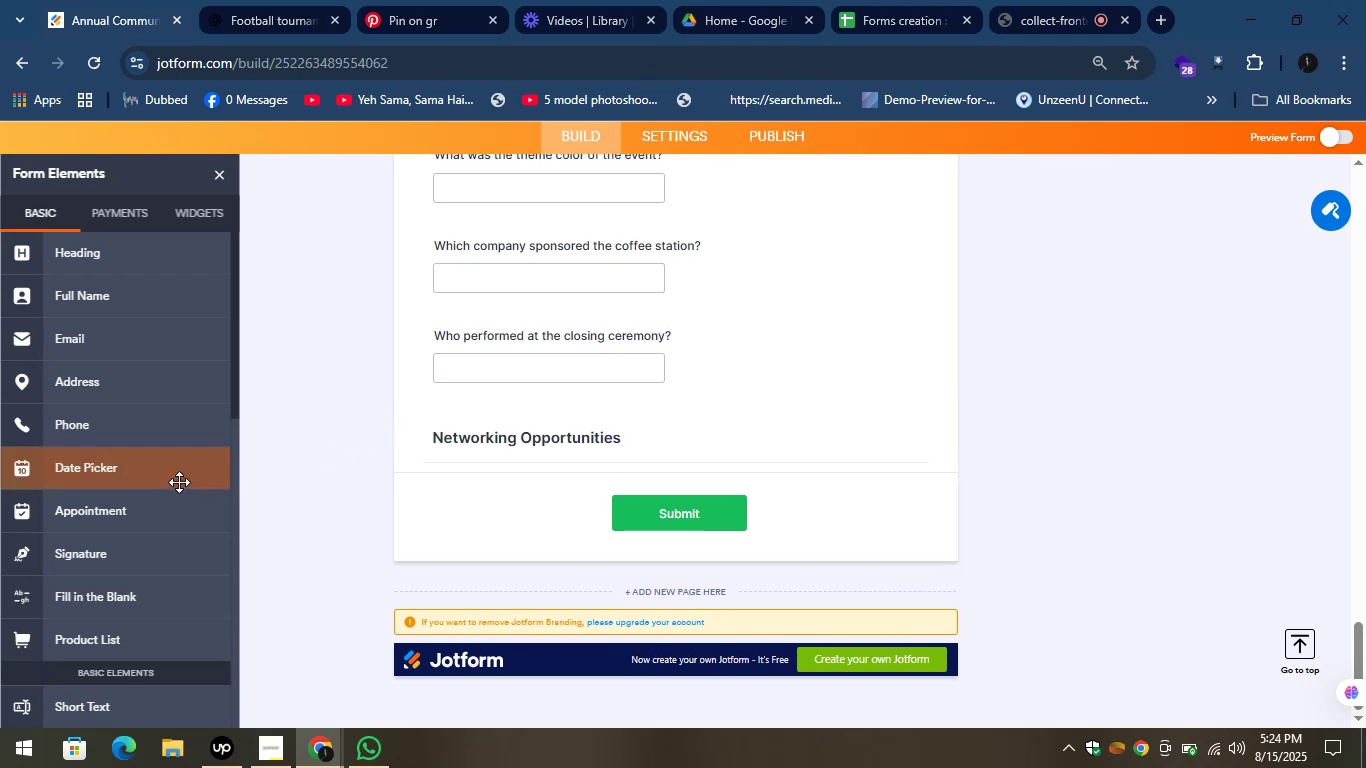 
scroll: coordinate [146, 551], scroll_direction: down, amount: 6.0
 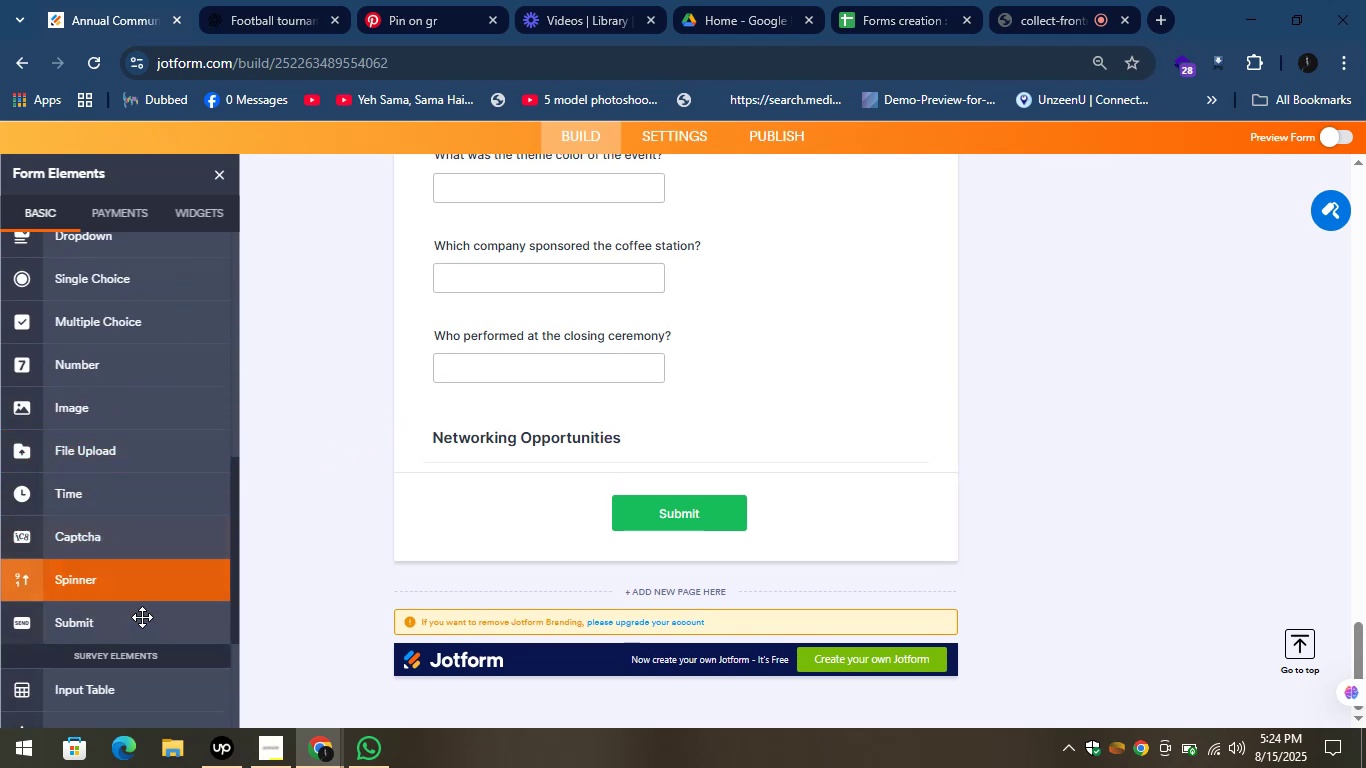 
scroll: coordinate [139, 621], scroll_direction: none, amount: 0.0
 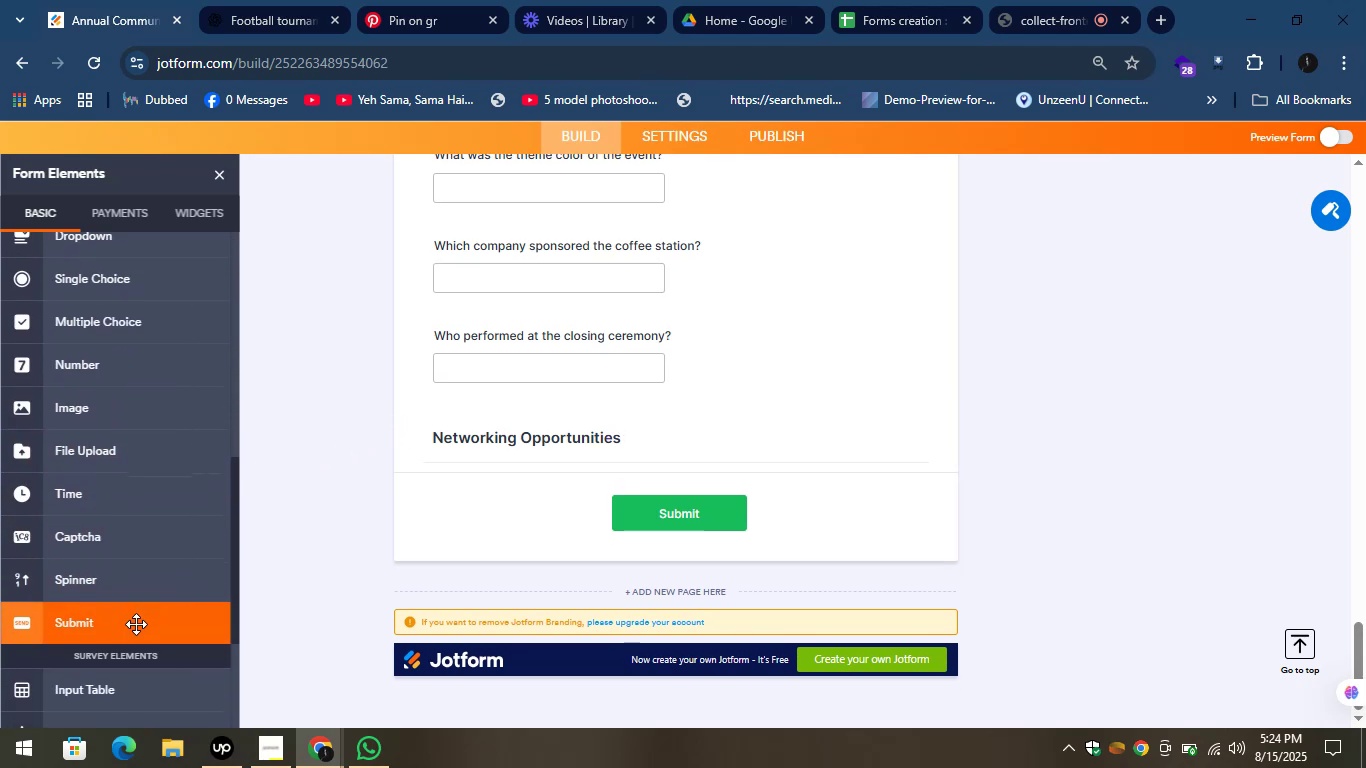 
scroll: coordinate [136, 624], scroll_direction: down, amount: 2.0
 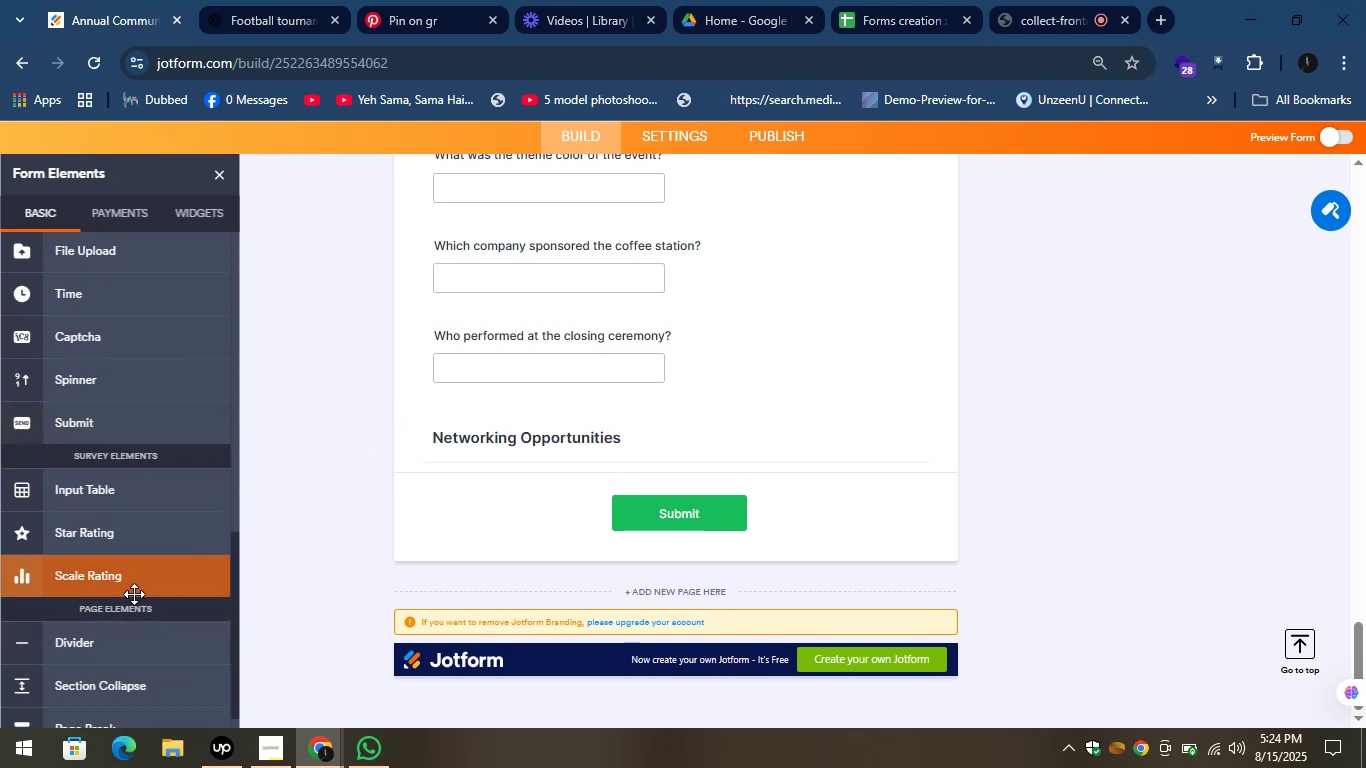 
left_click_drag(start_coordinate=[128, 584], to_coordinate=[494, 488])
 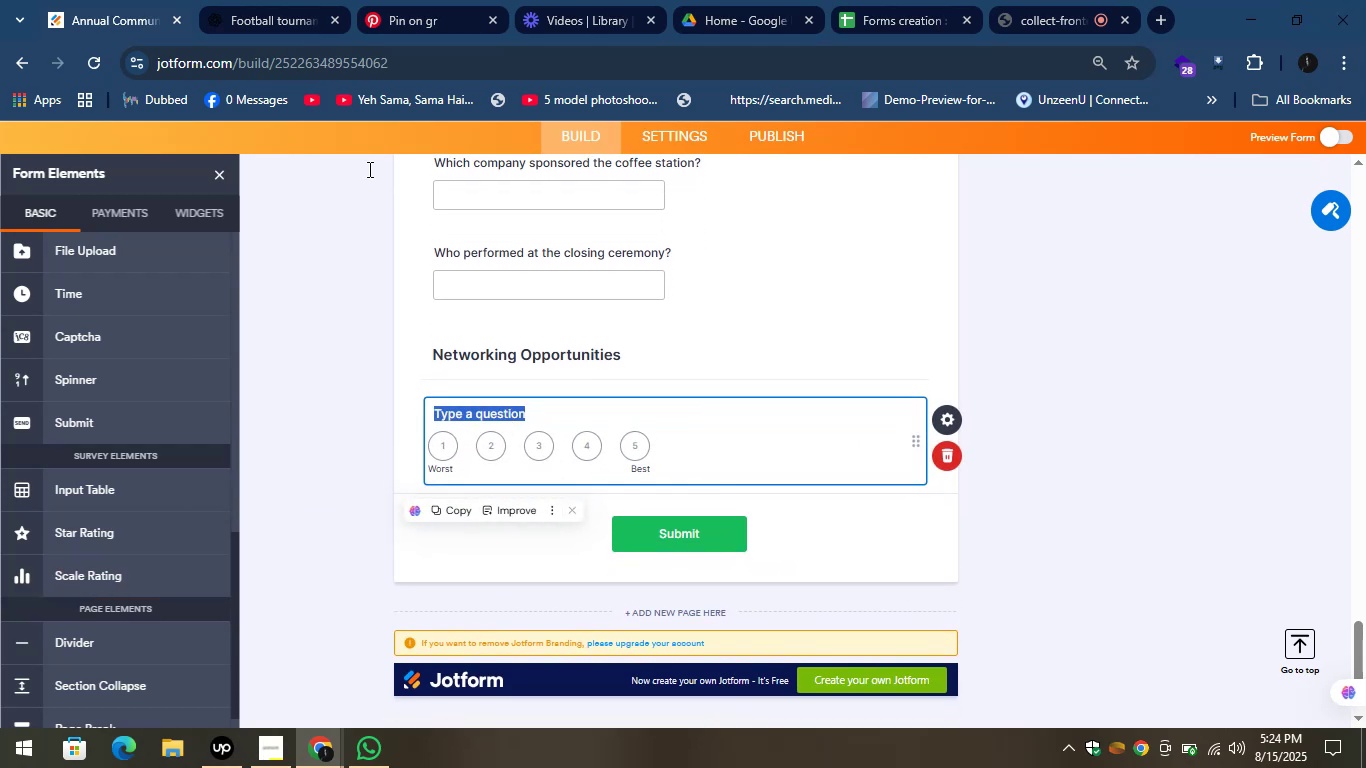 
left_click([279, 0])
 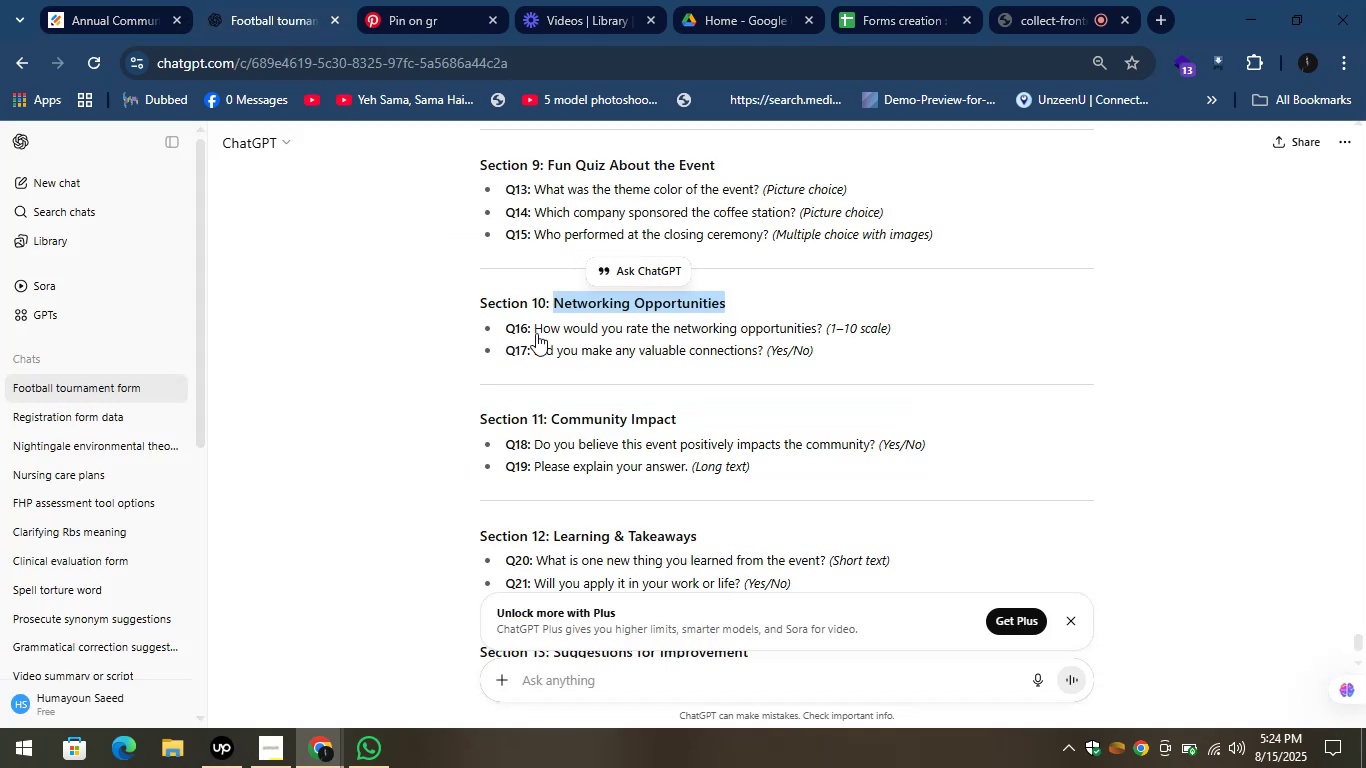 
left_click_drag(start_coordinate=[534, 325], to_coordinate=[823, 331])
 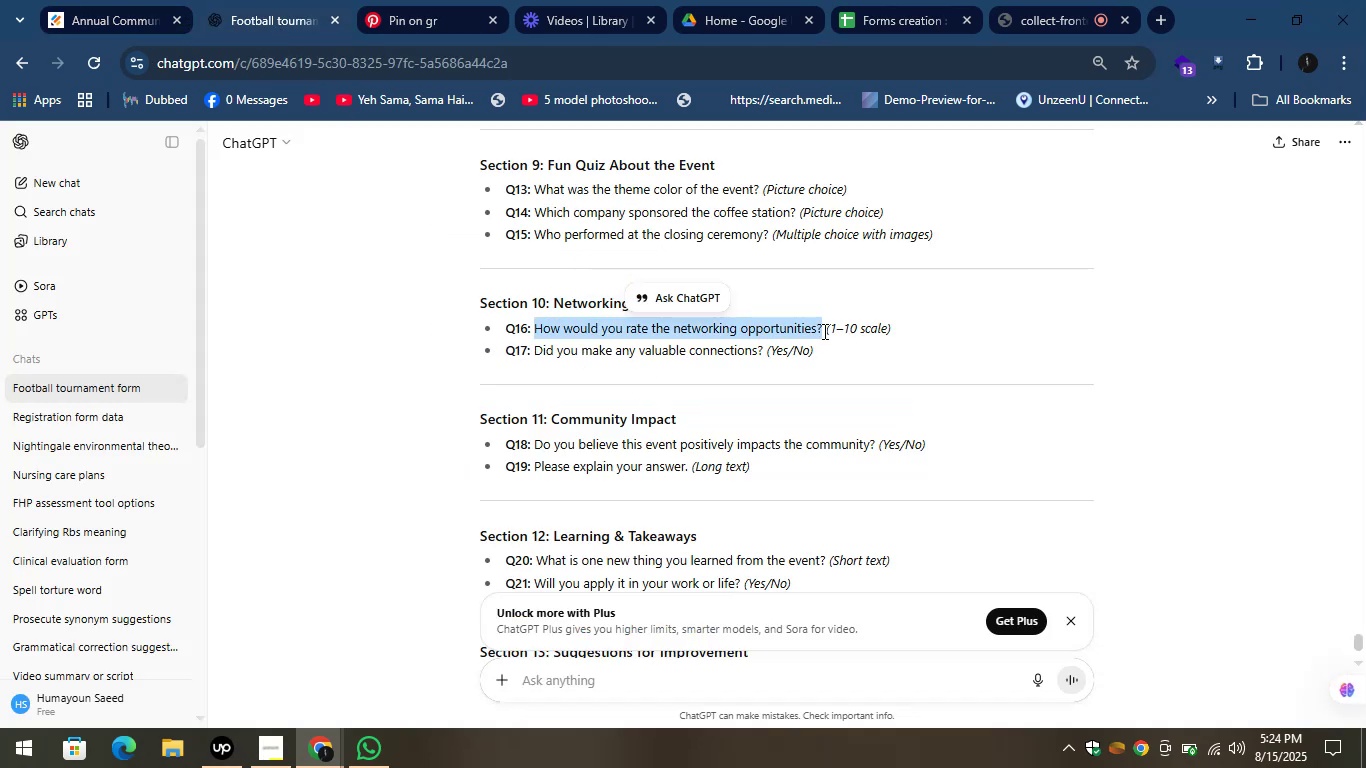 
key(Control+C)
 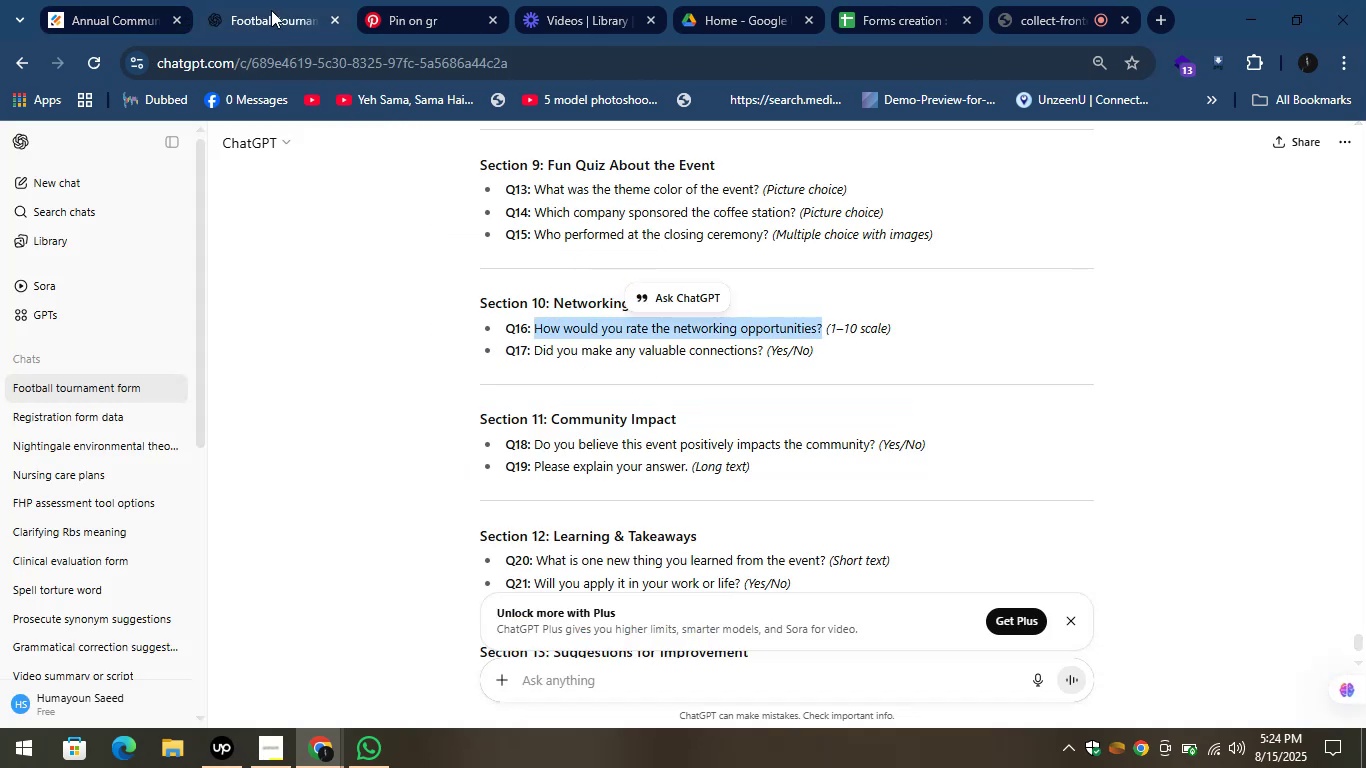 
left_click([271, 3])
 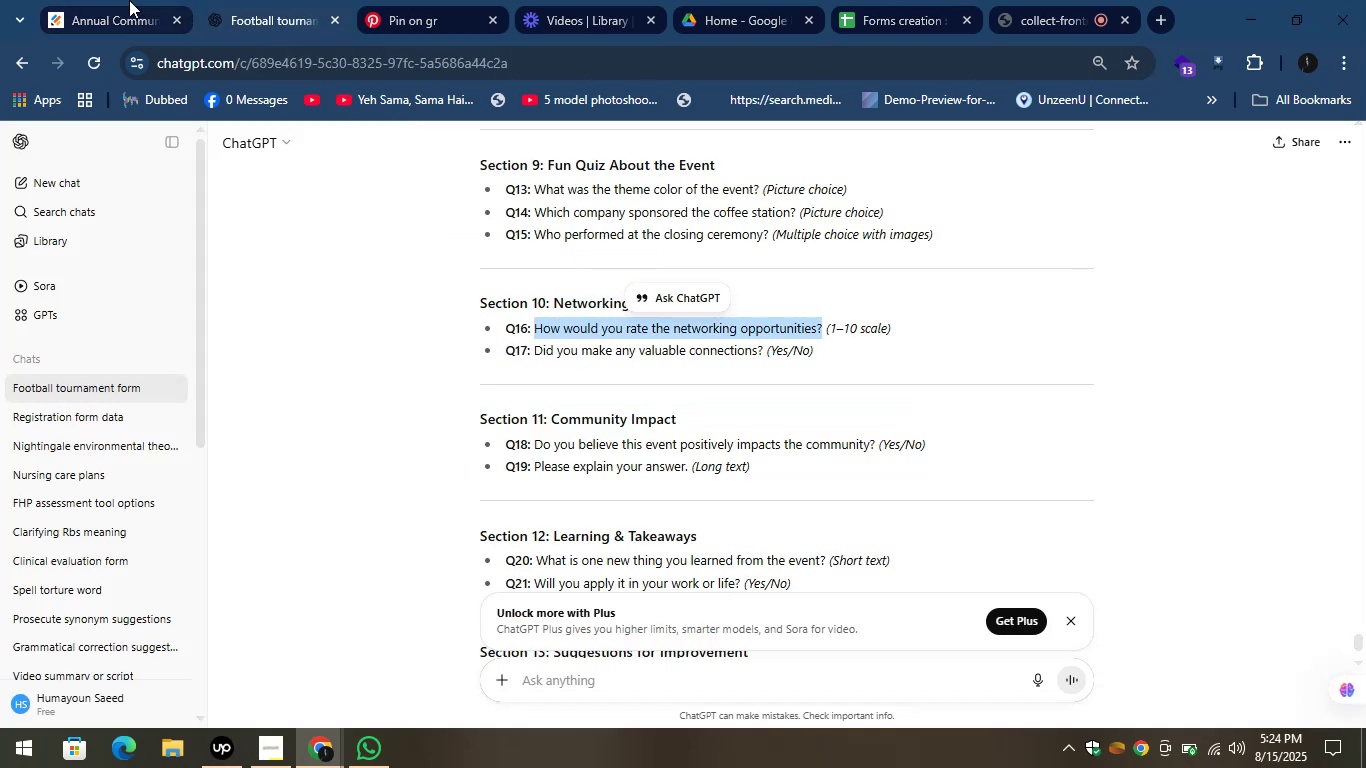 
left_click([129, 0])
 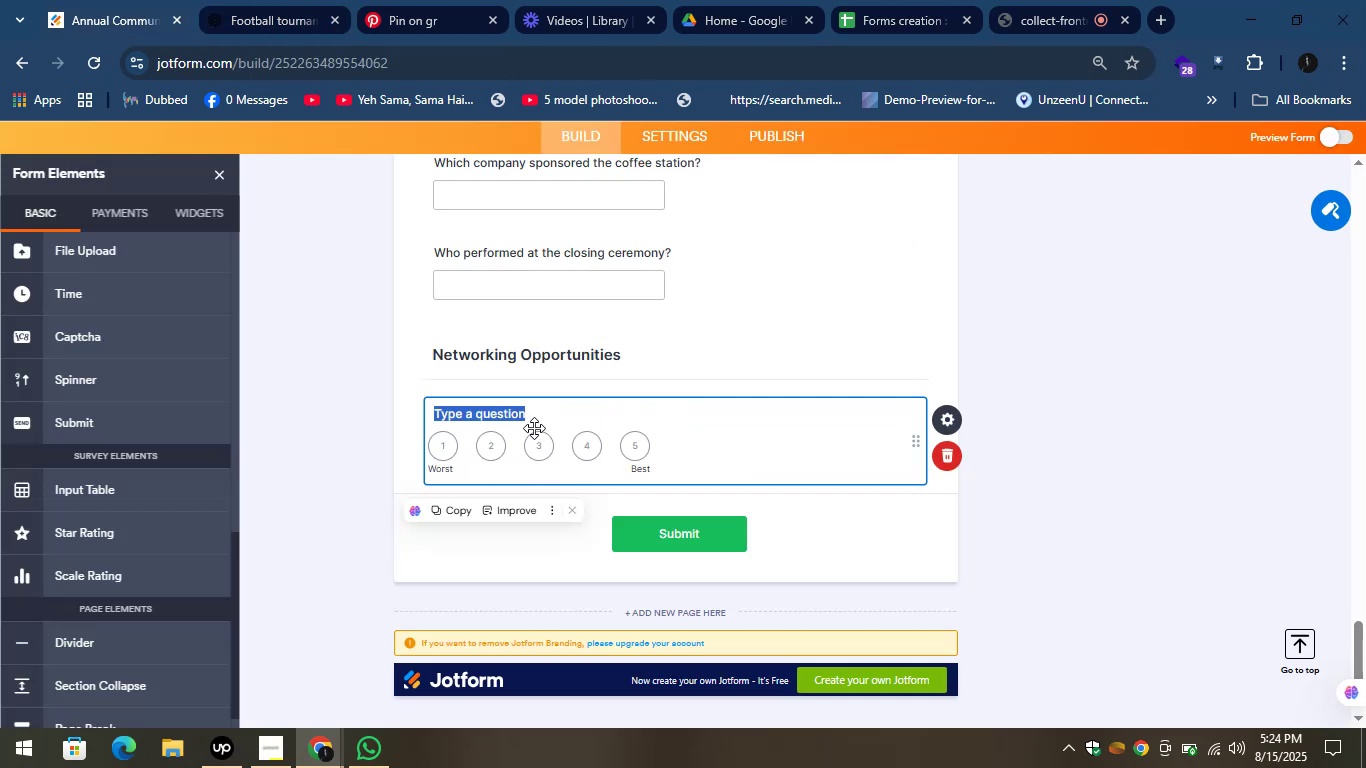 
key(Control+V)
 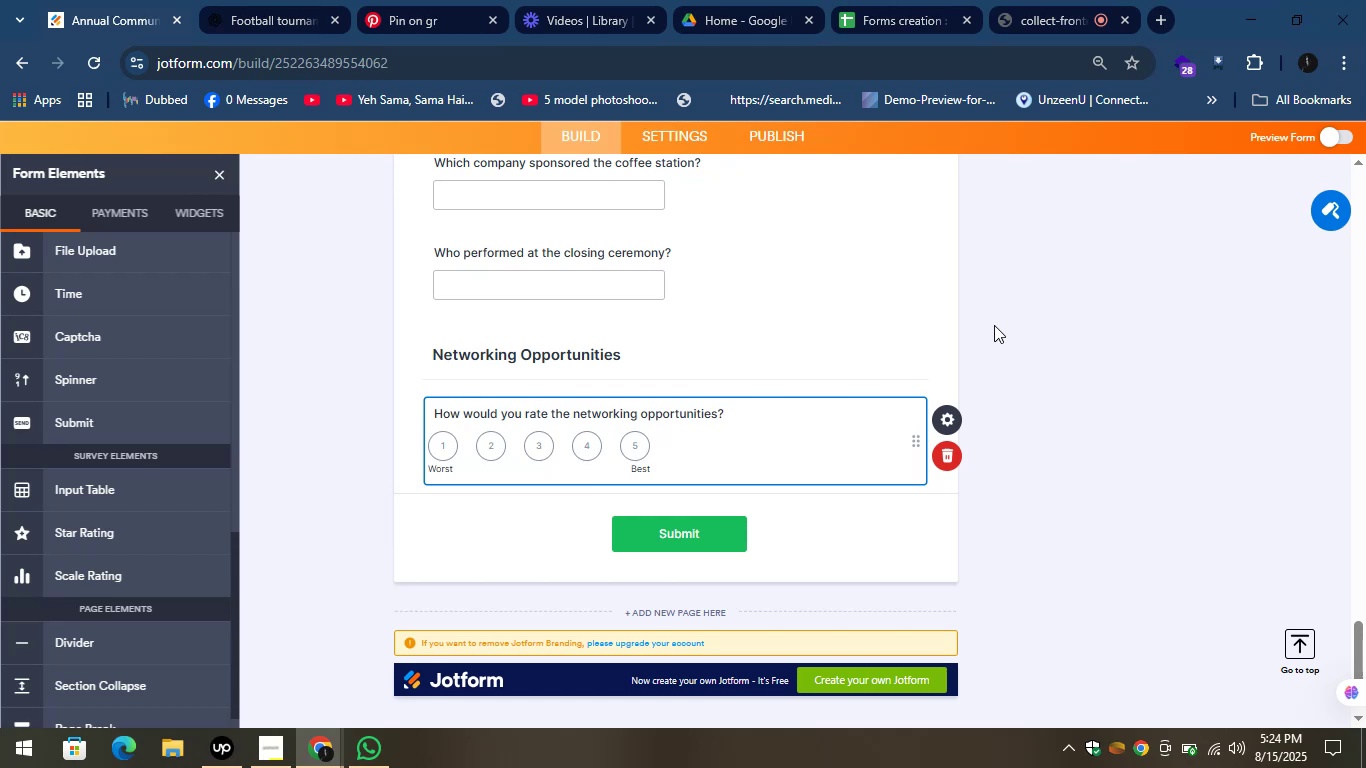 
left_click([994, 325])
 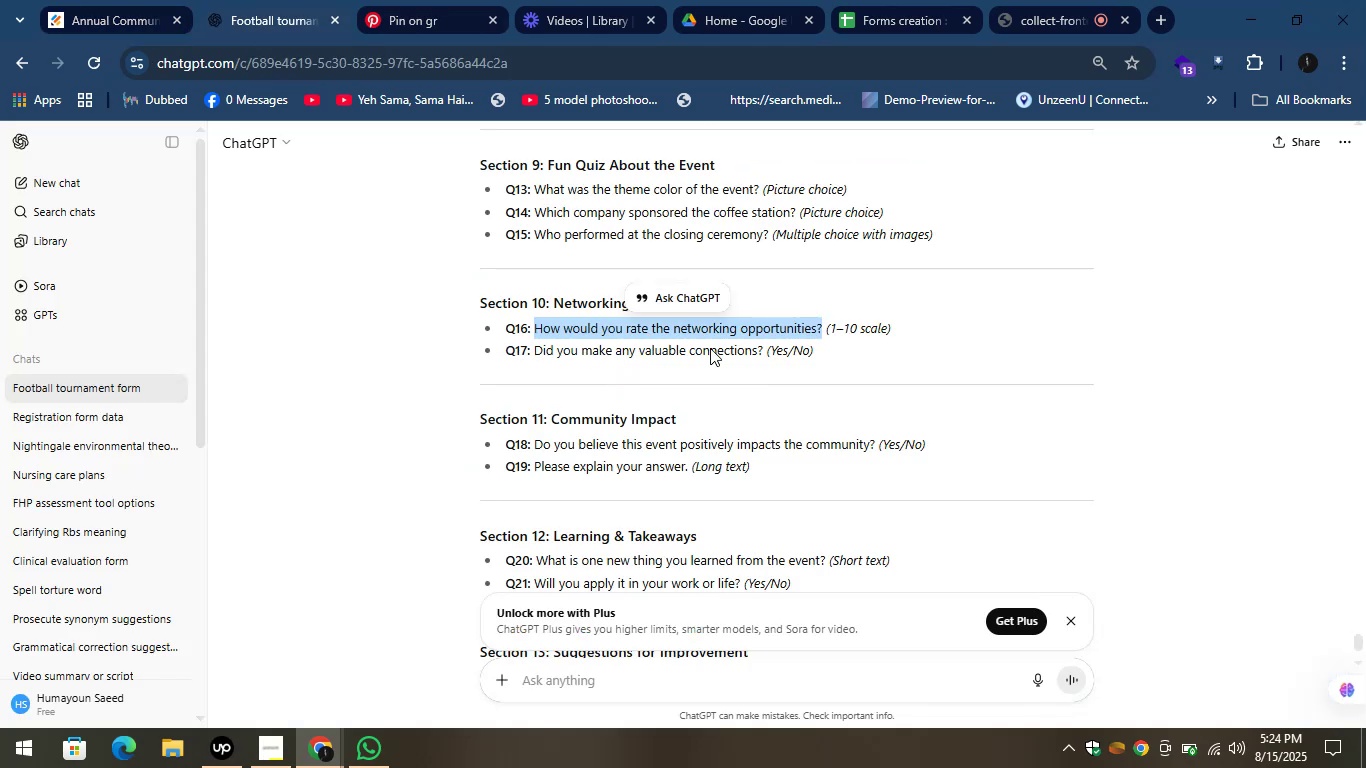 
left_click_drag(start_coordinate=[764, 346], to_coordinate=[540, 357])
 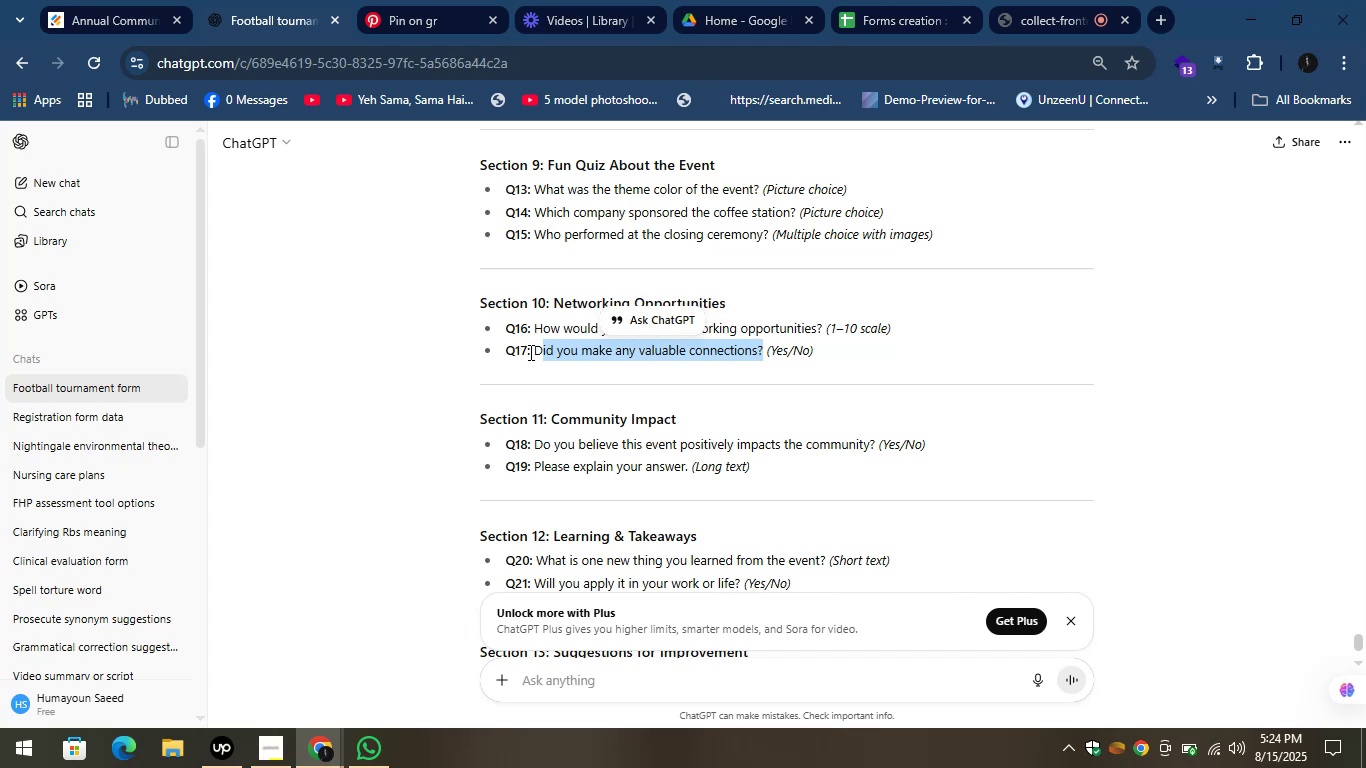 
left_click_drag(start_coordinate=[529, 352], to_coordinate=[763, 350])
 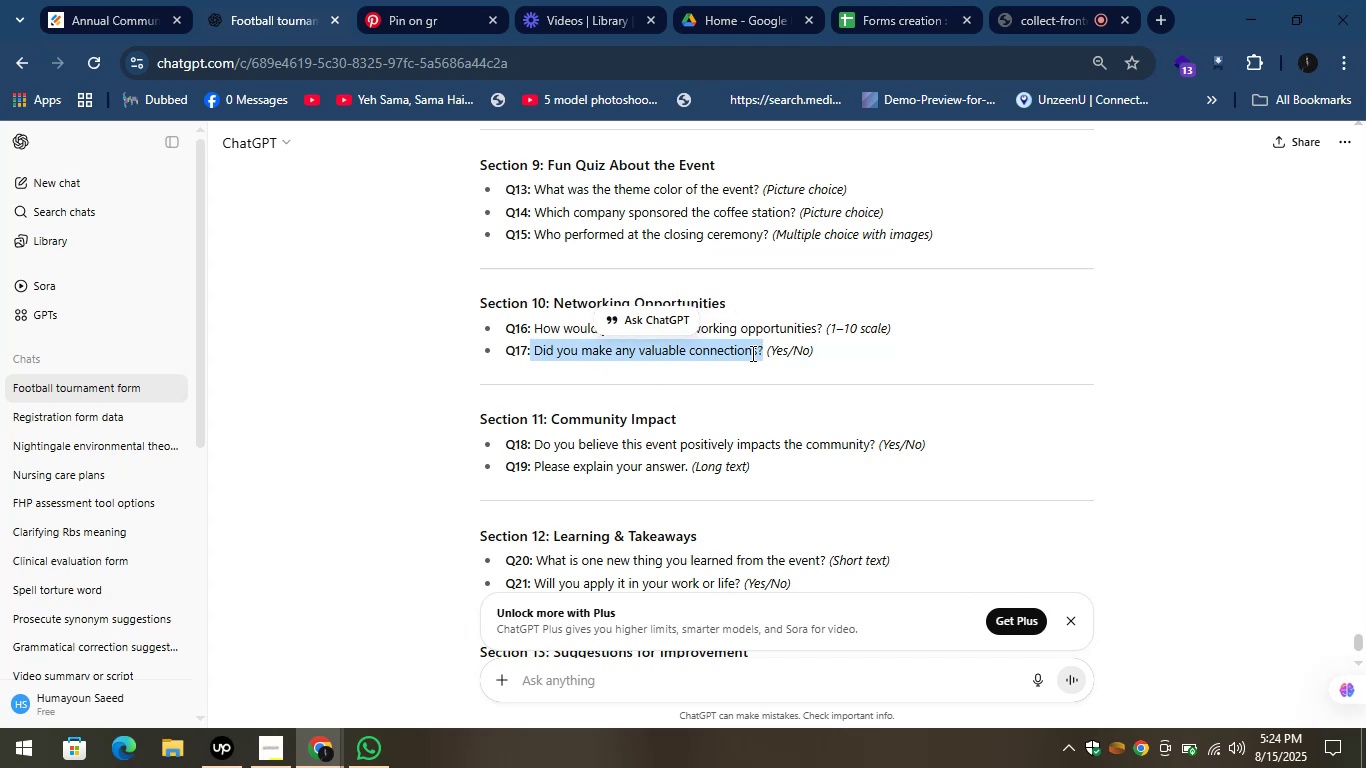 
key(Control+C)
 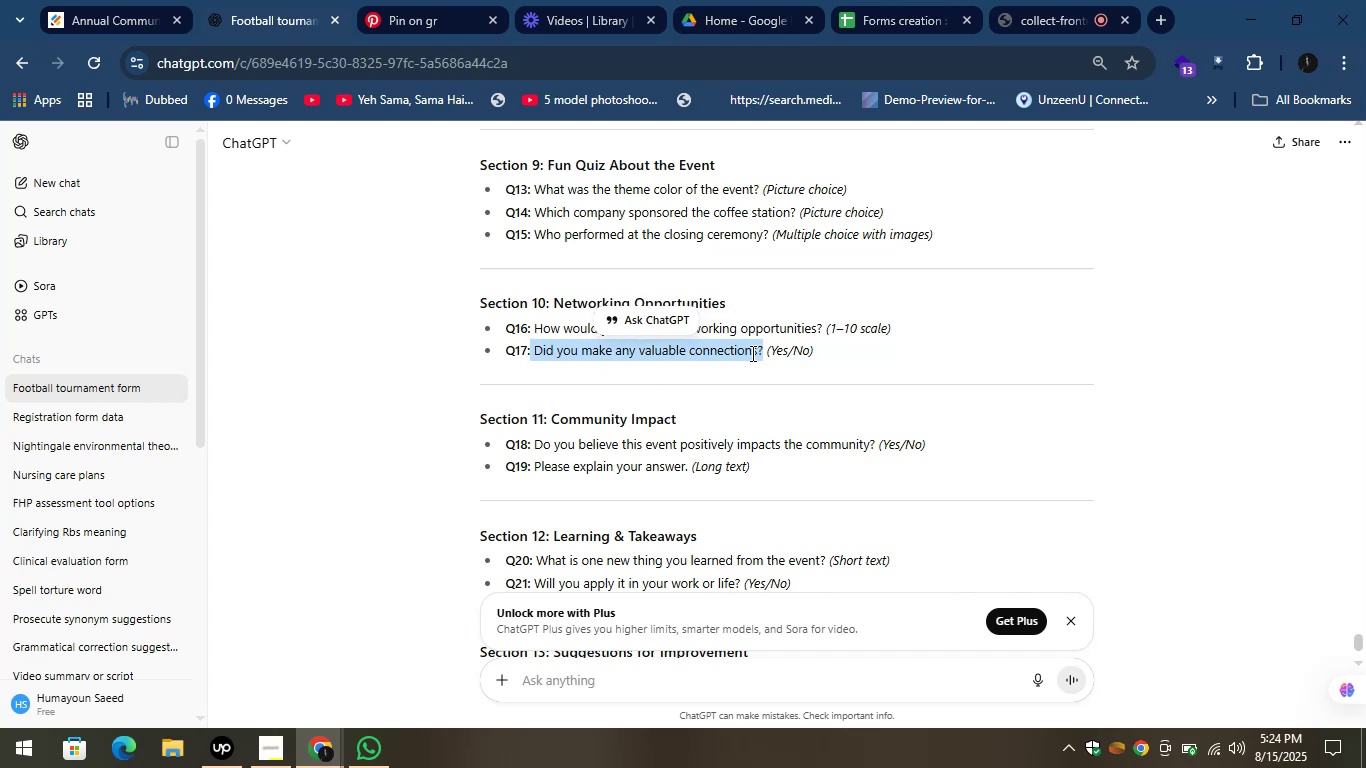 
key(Control+C)
 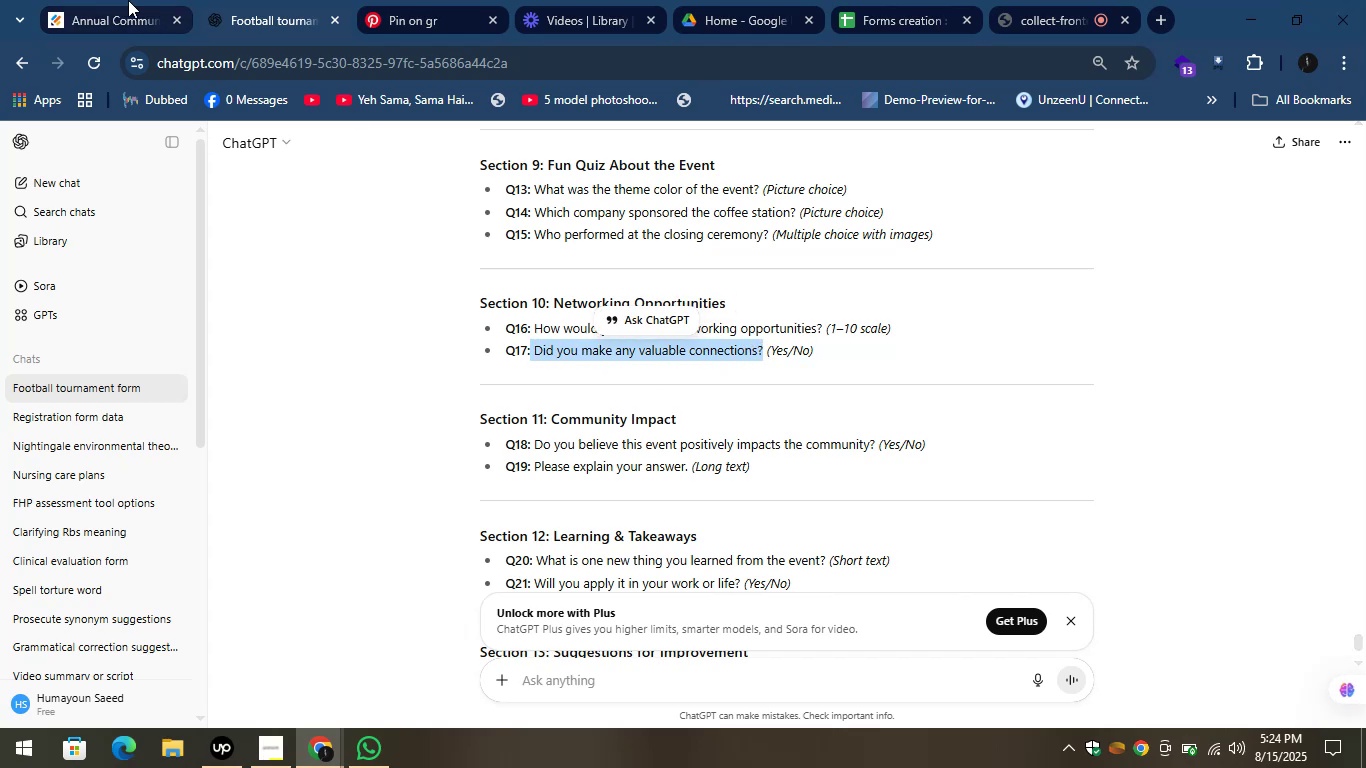 
left_click([128, 0])
 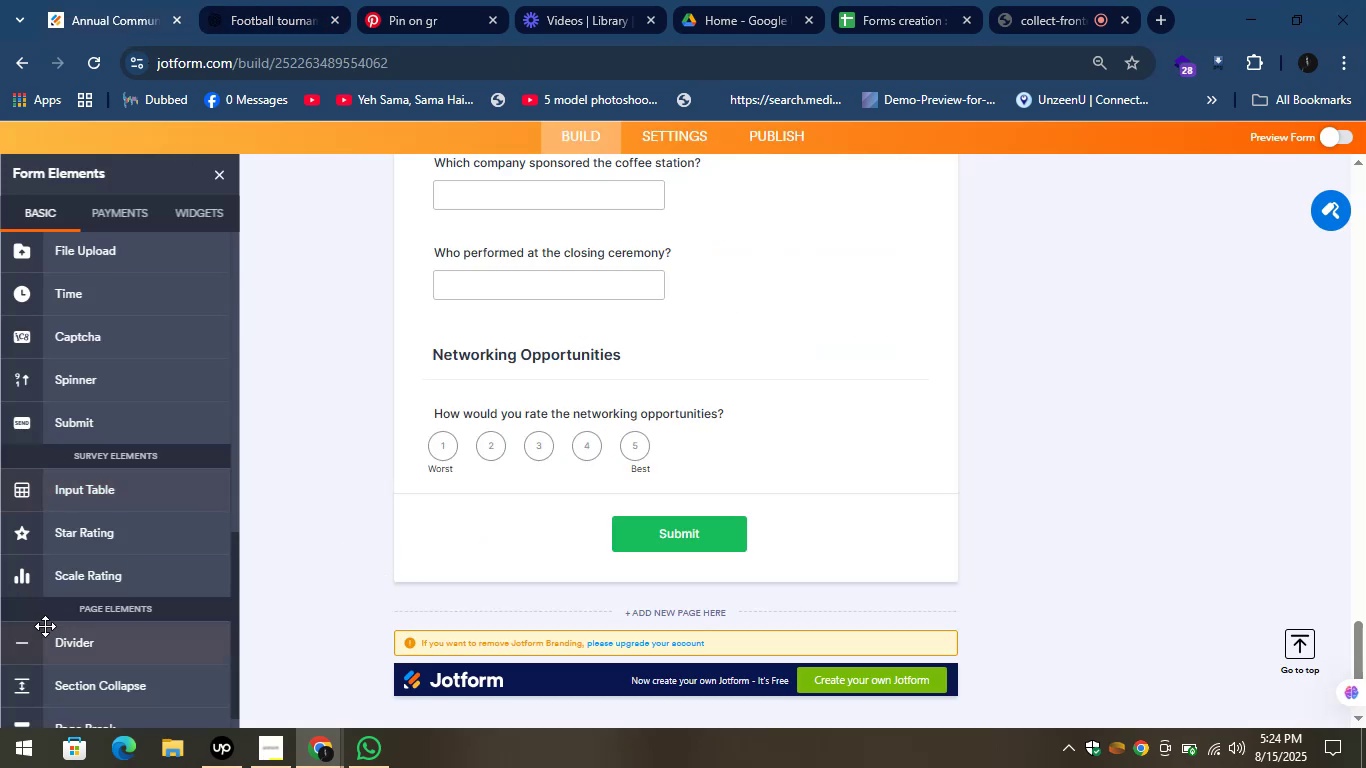 
scroll: coordinate [95, 467], scroll_direction: up, amount: 3.0
 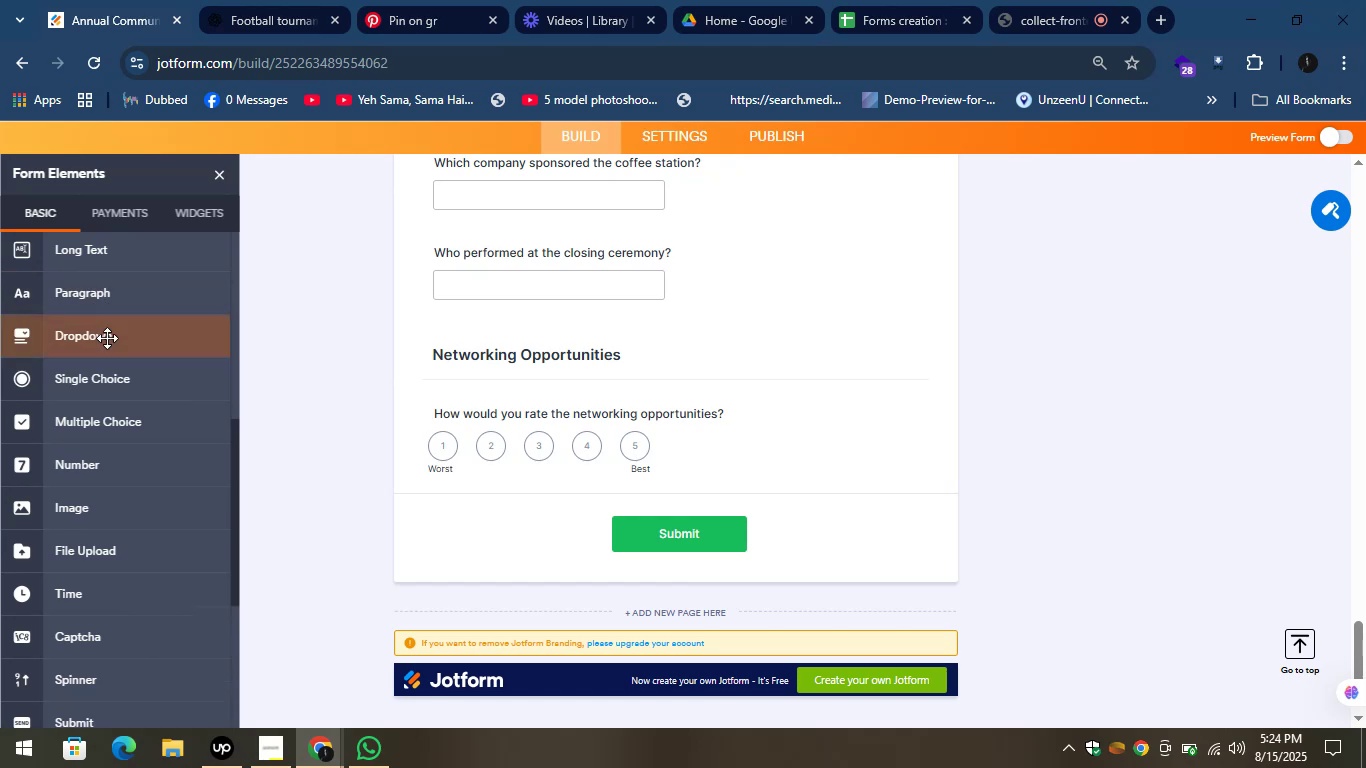 
left_click_drag(start_coordinate=[106, 339], to_coordinate=[524, 481])
 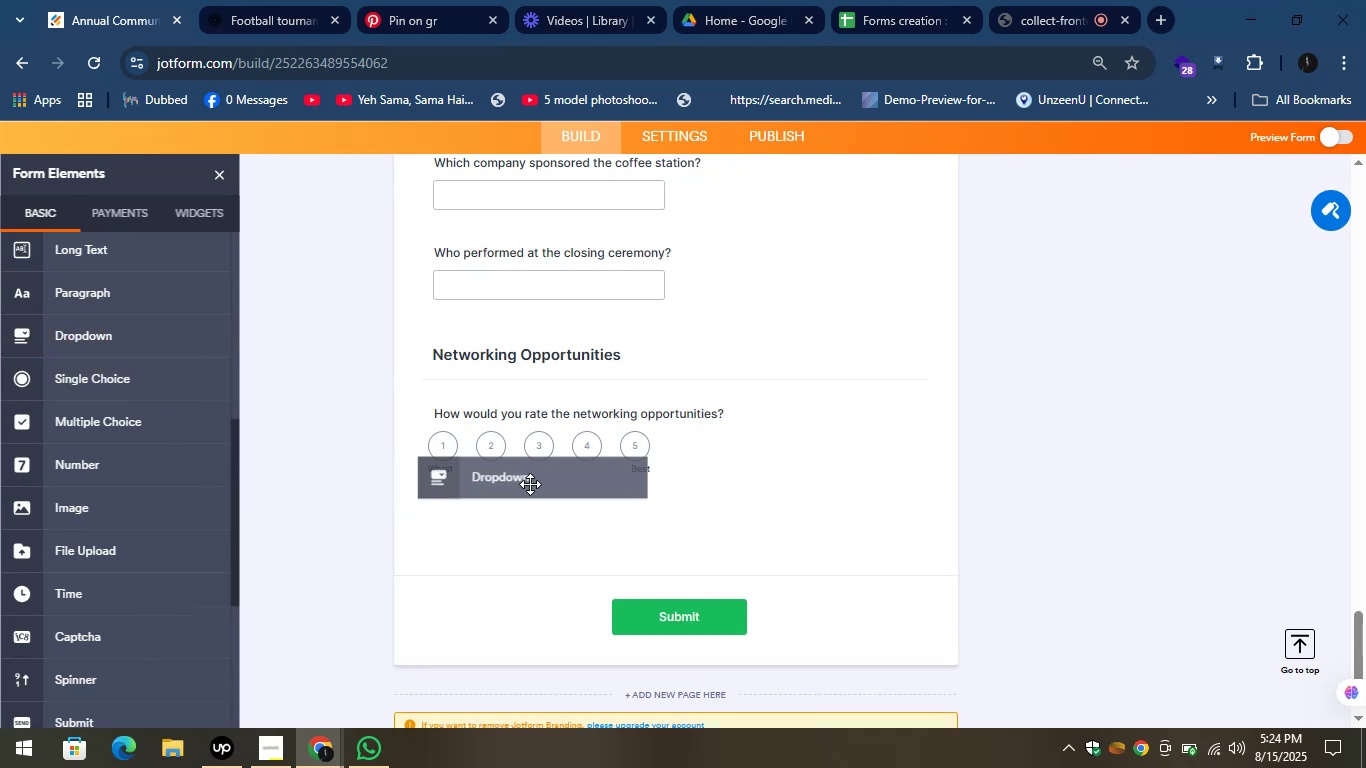 
mouse_move([526, 454])
 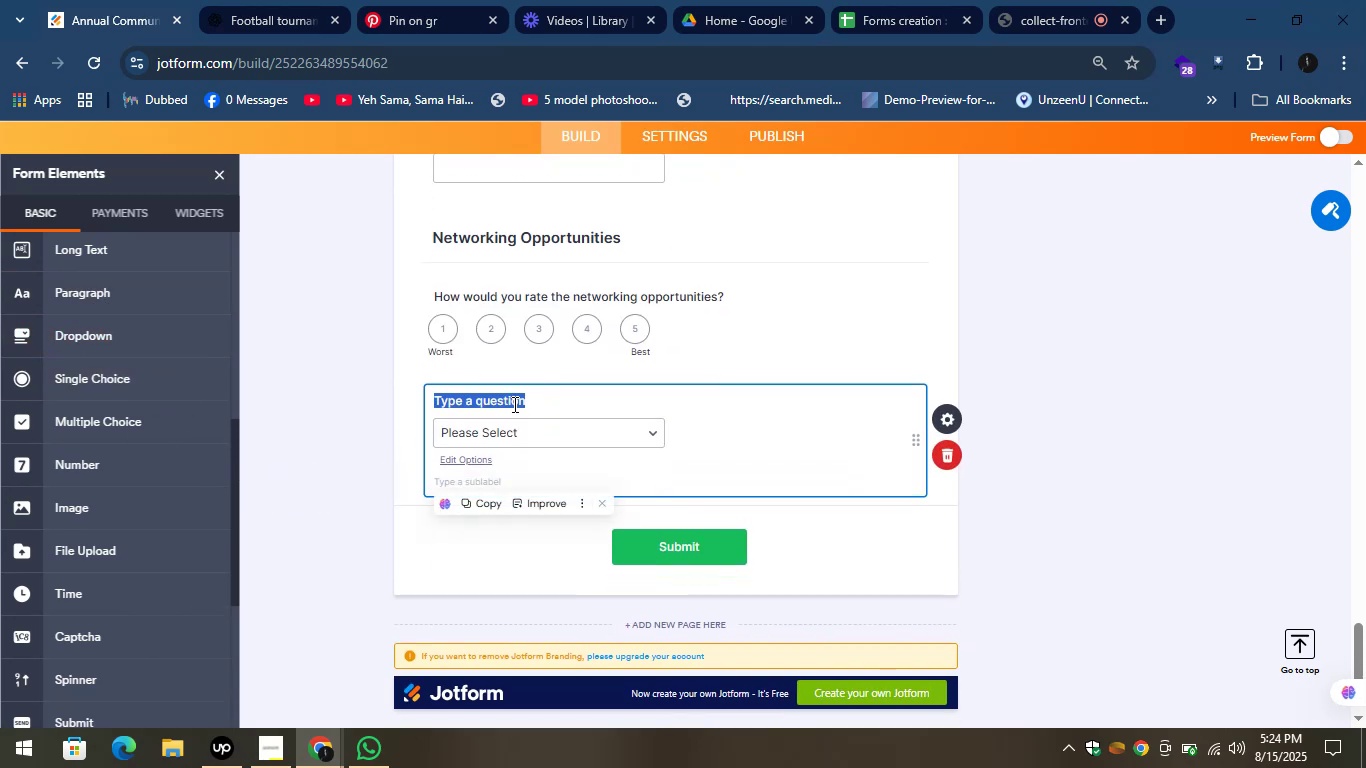 
key(Control+V)
 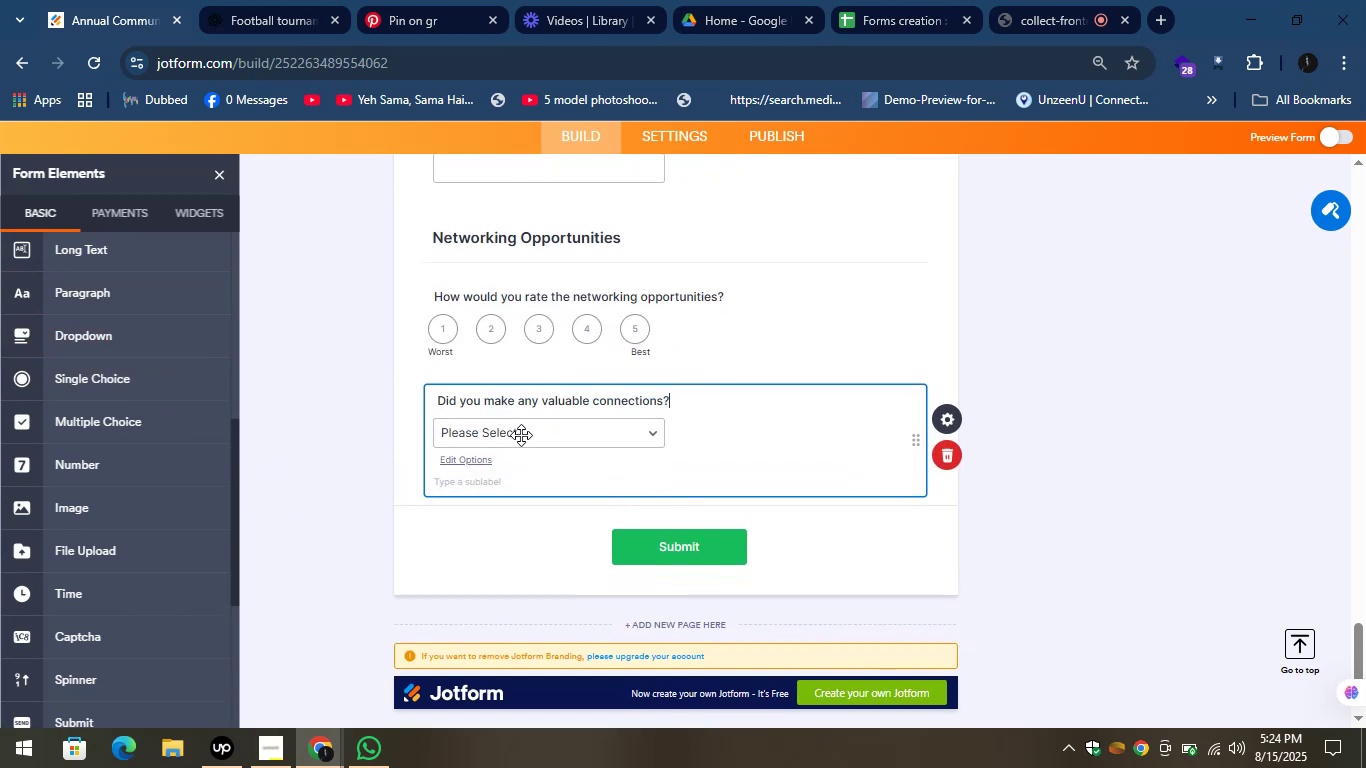 
left_click([521, 435])
 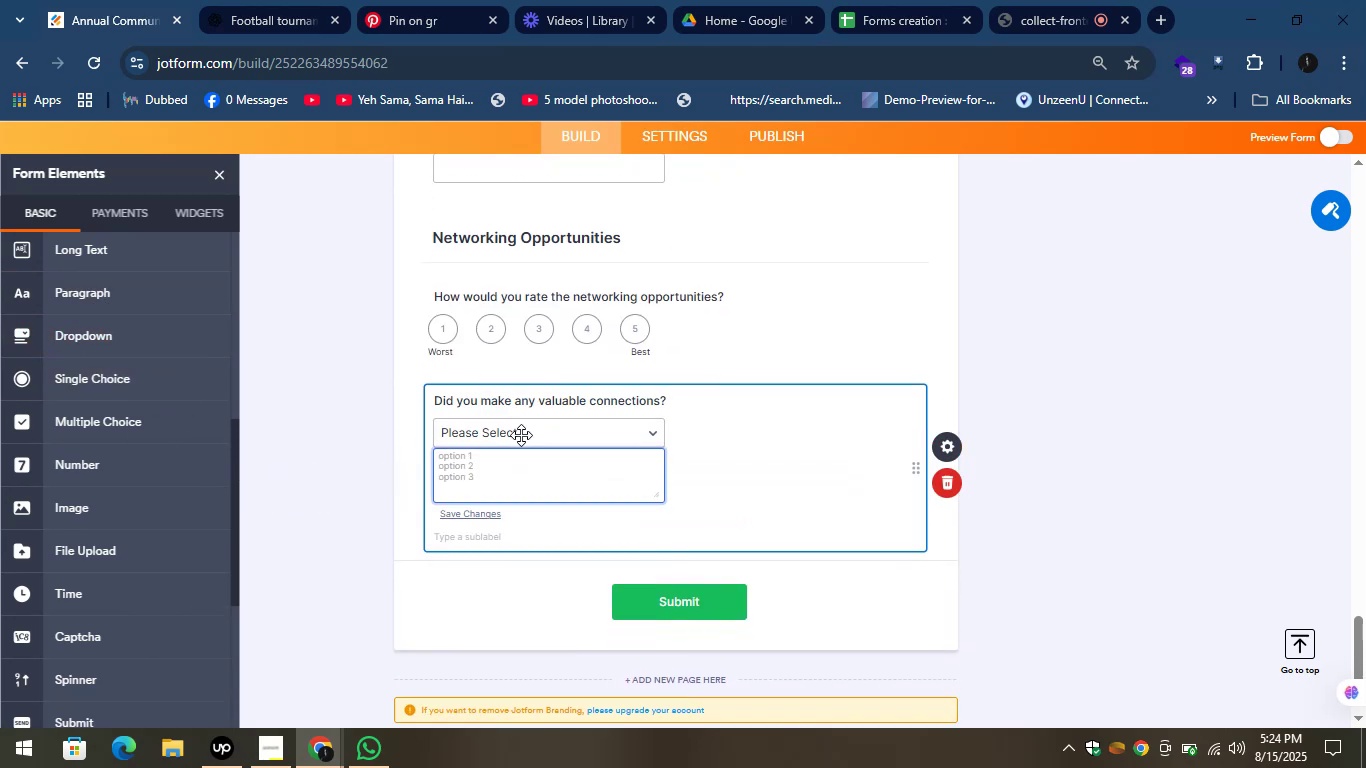 
type(Yes )
 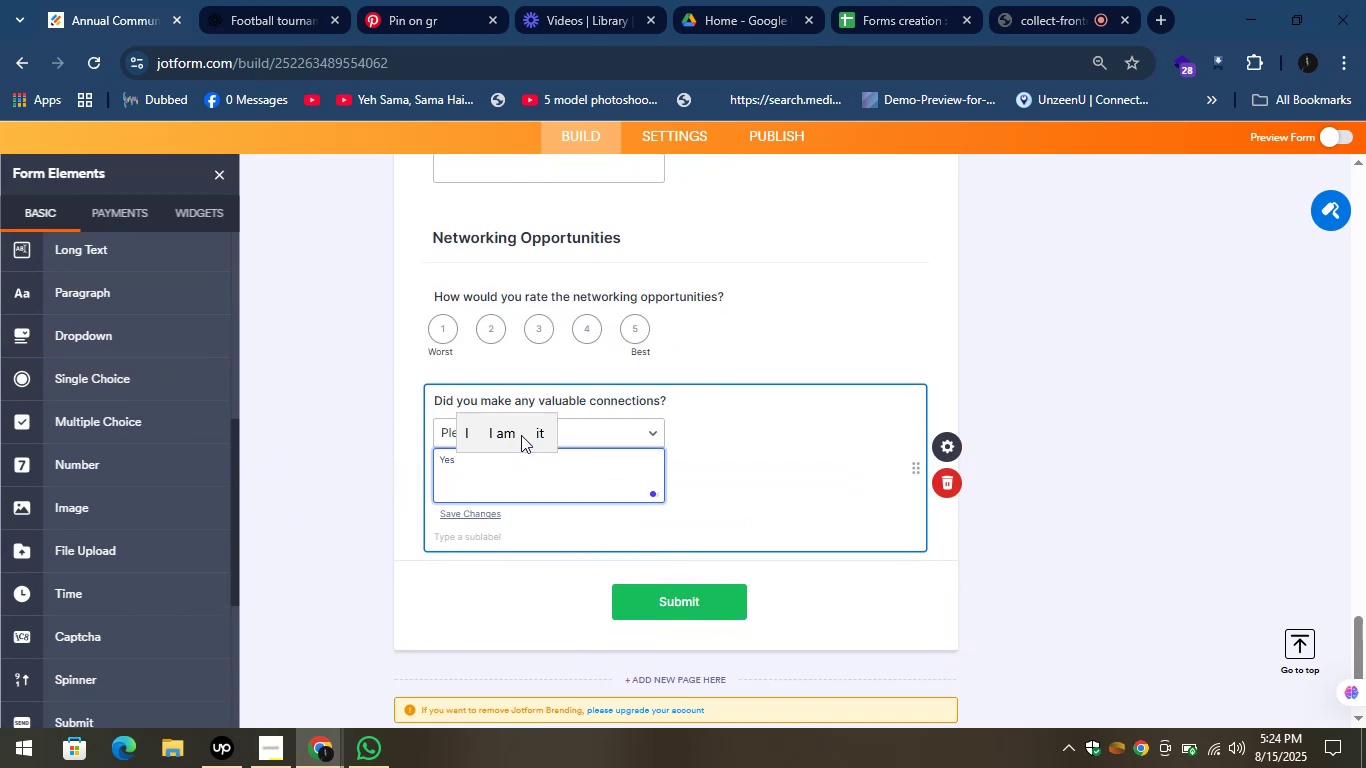 
key(Shift+Enter)
 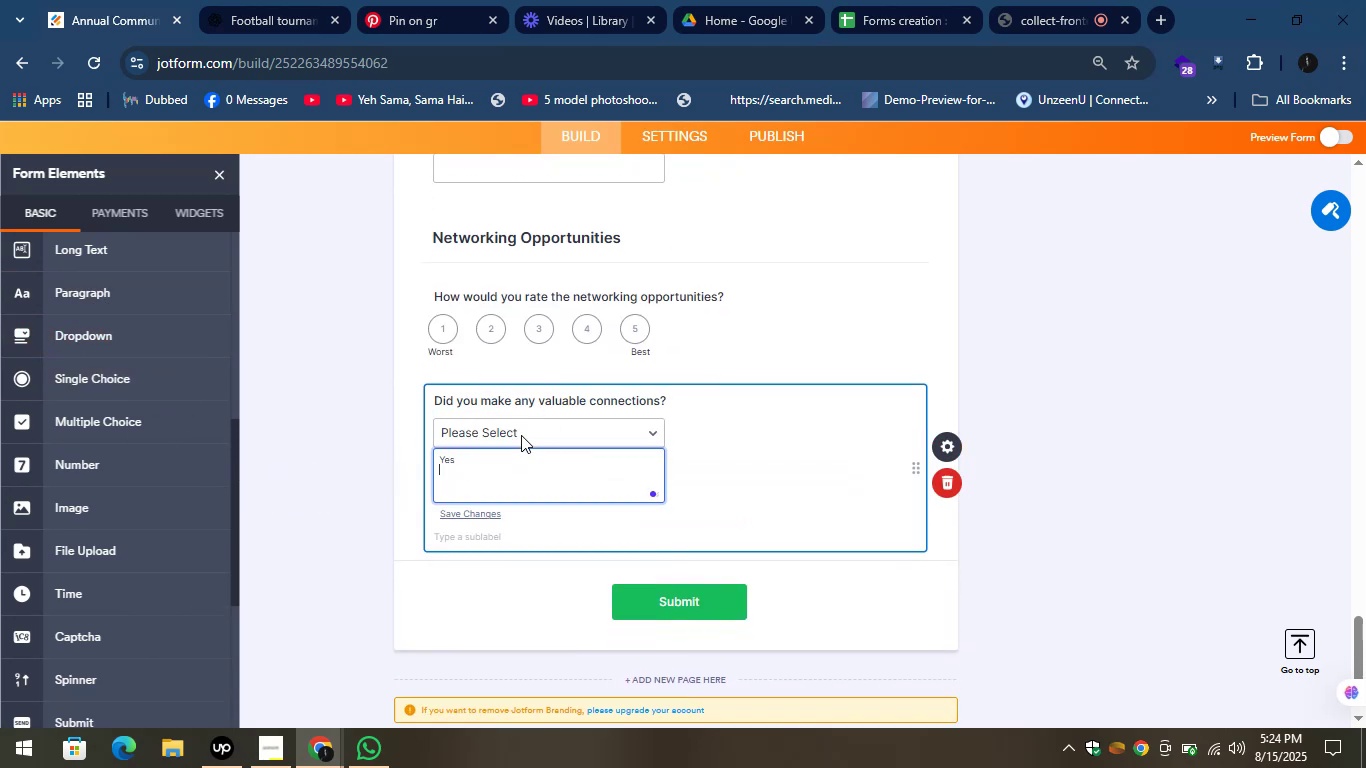 
key(Shift+Enter)
 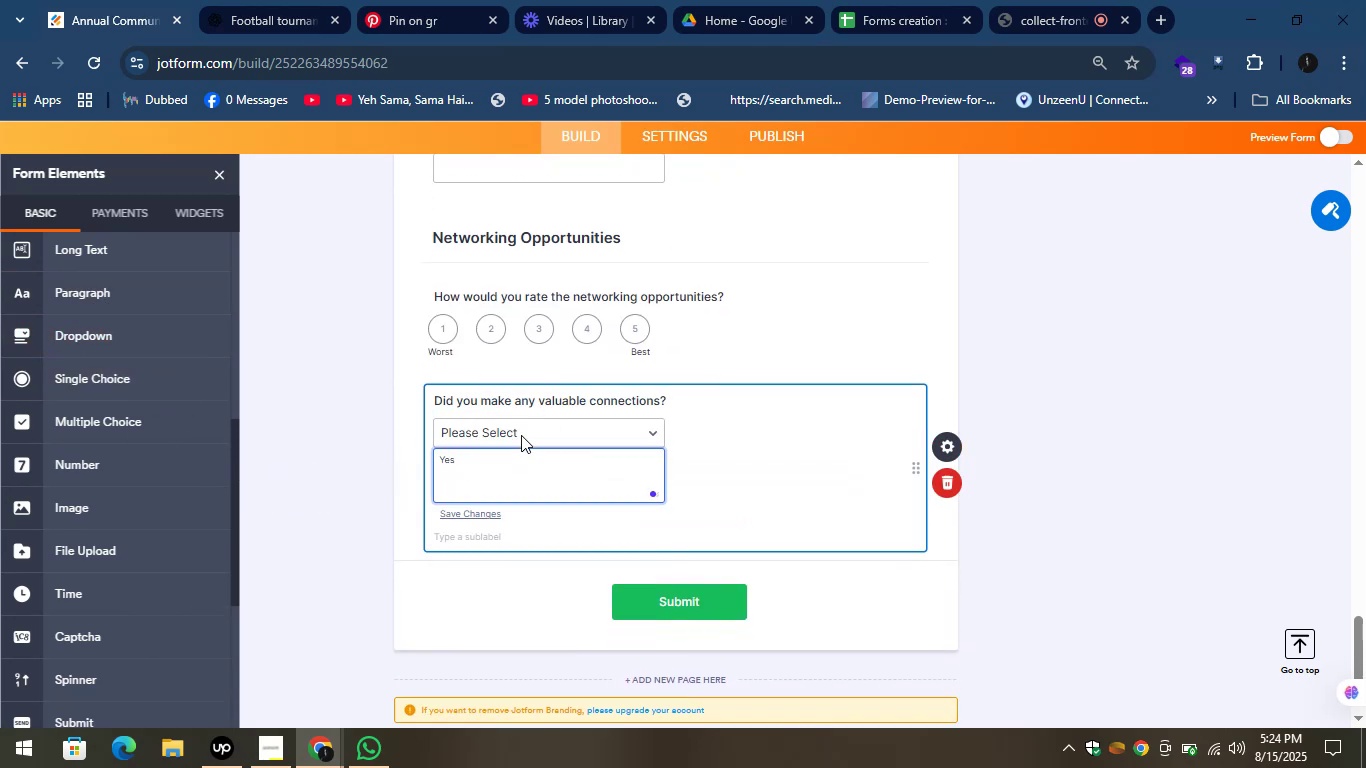 
key(CapsLock)
 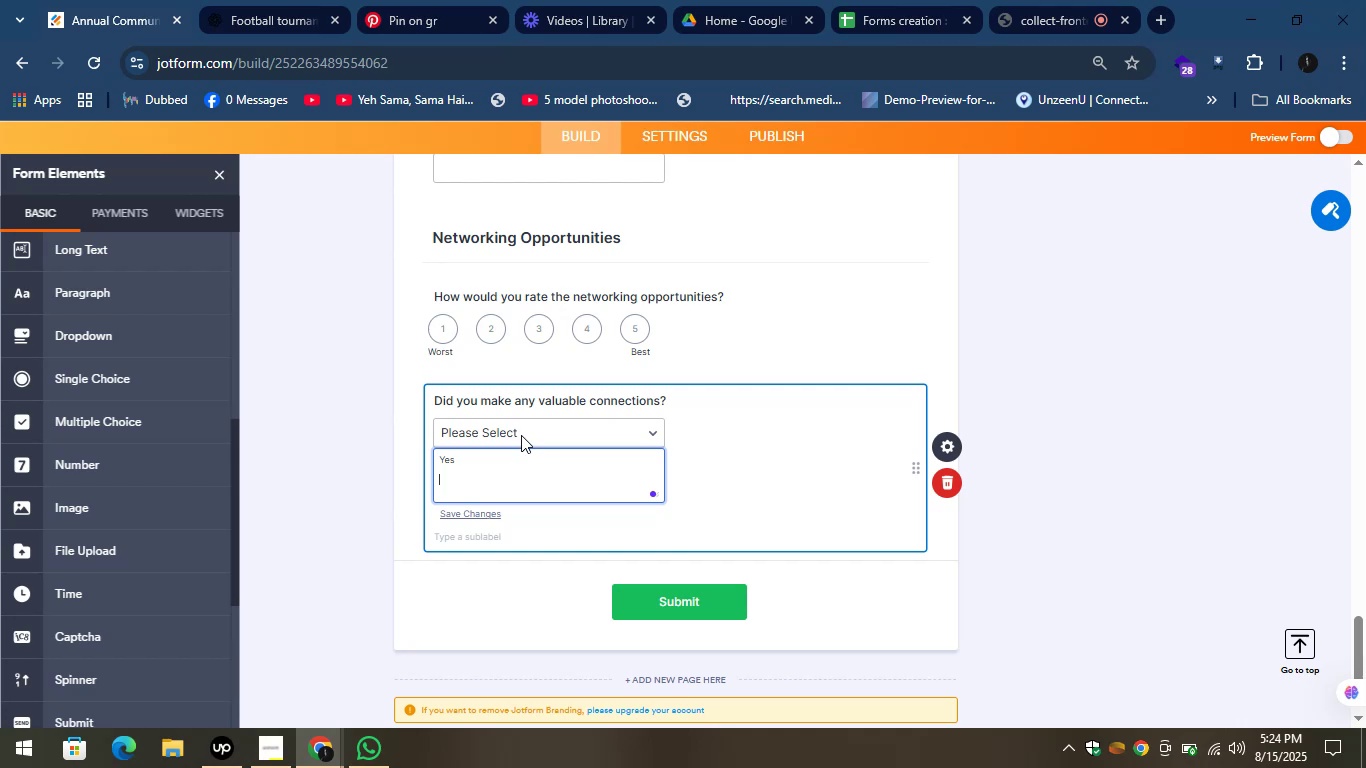 
key(N)
 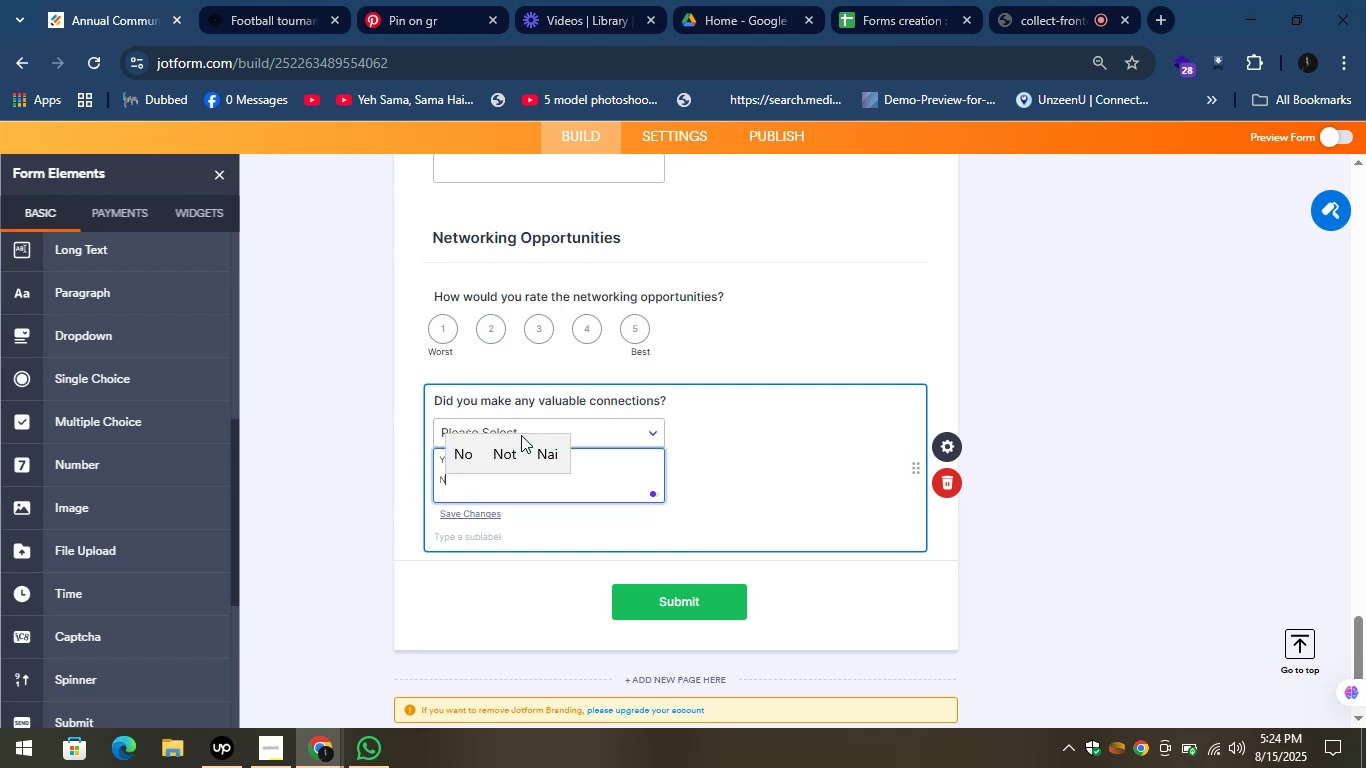 
key(CapsLock)
 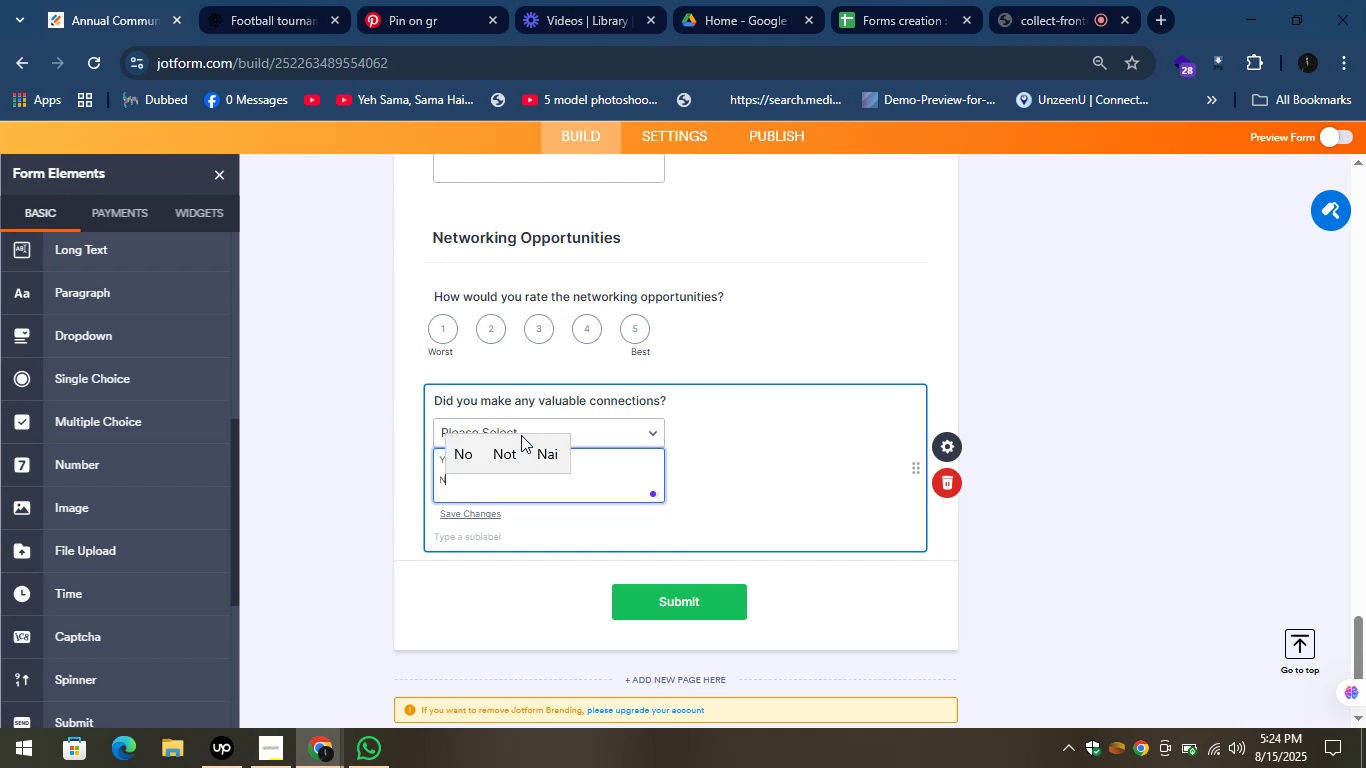 
key(O)
 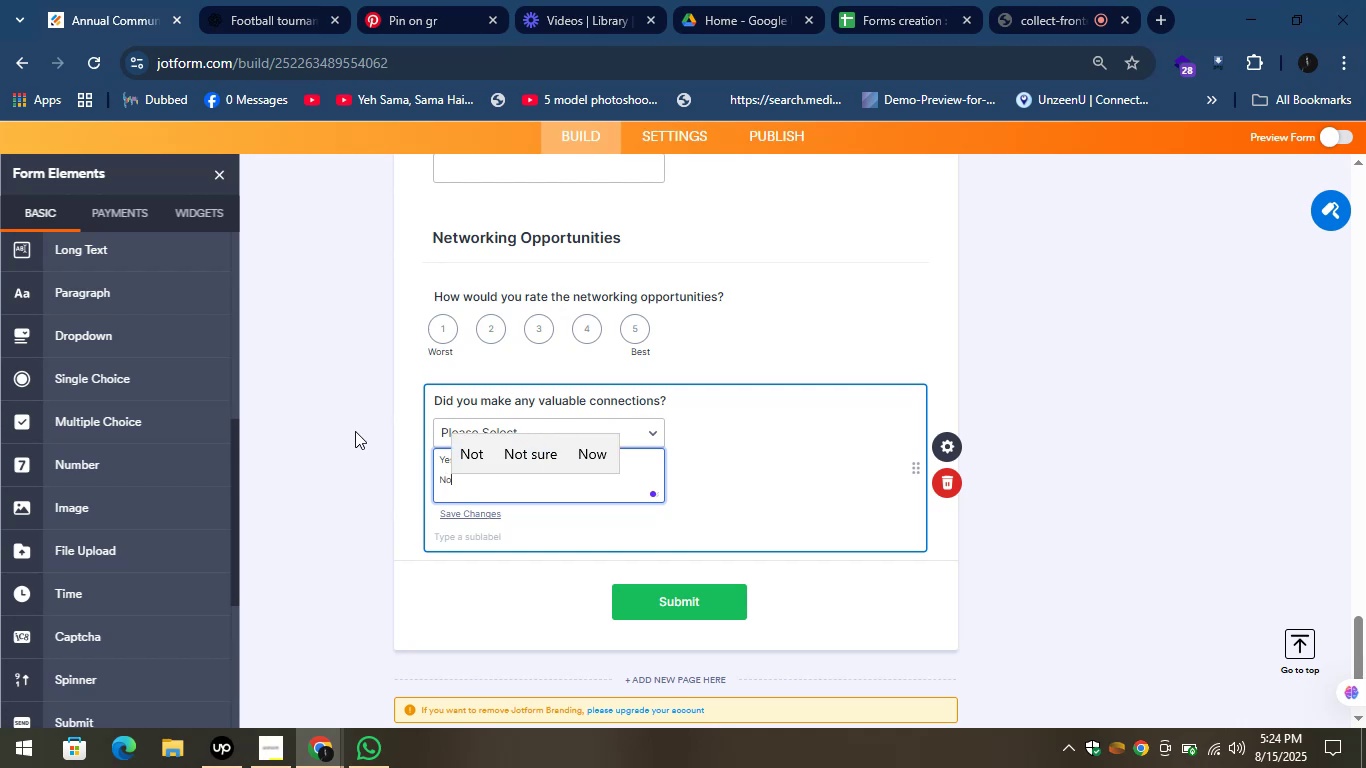 
left_click([354, 431])
 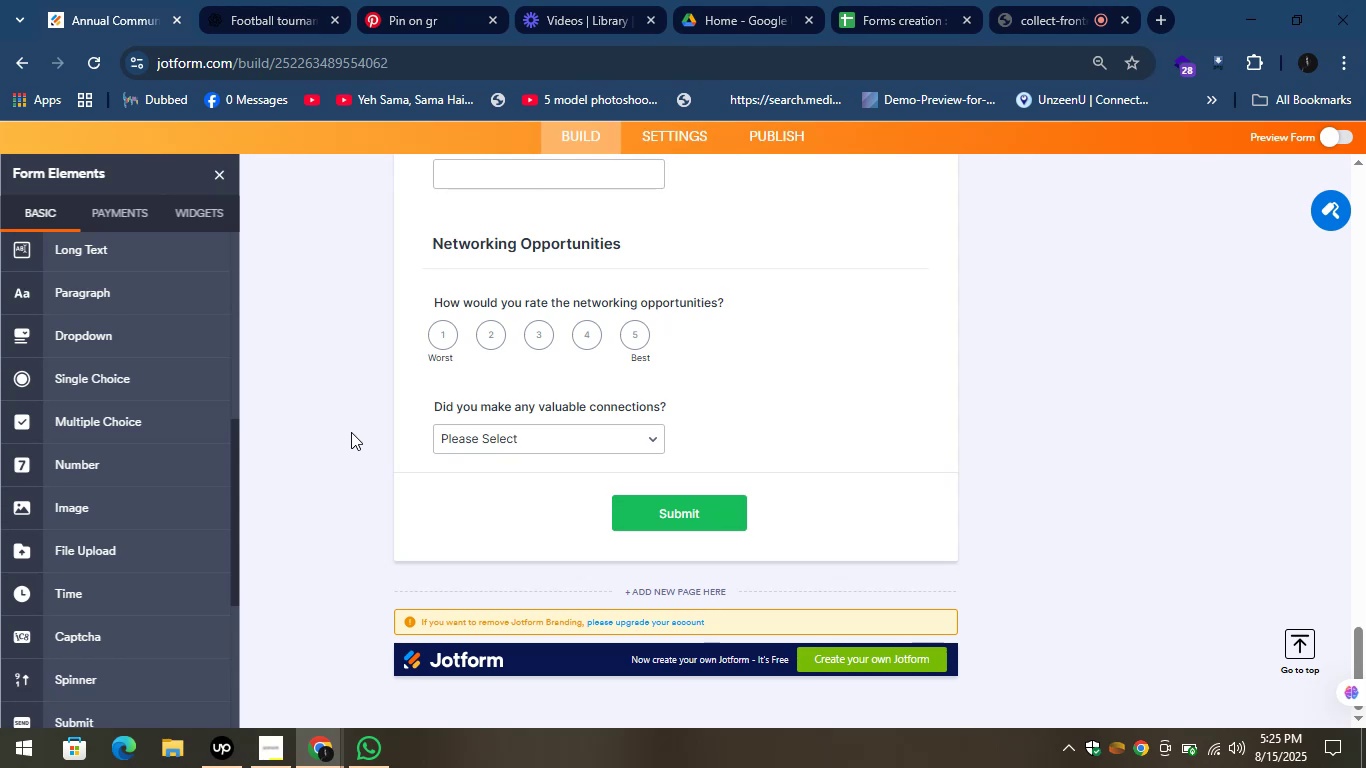 
wait(18.52)
 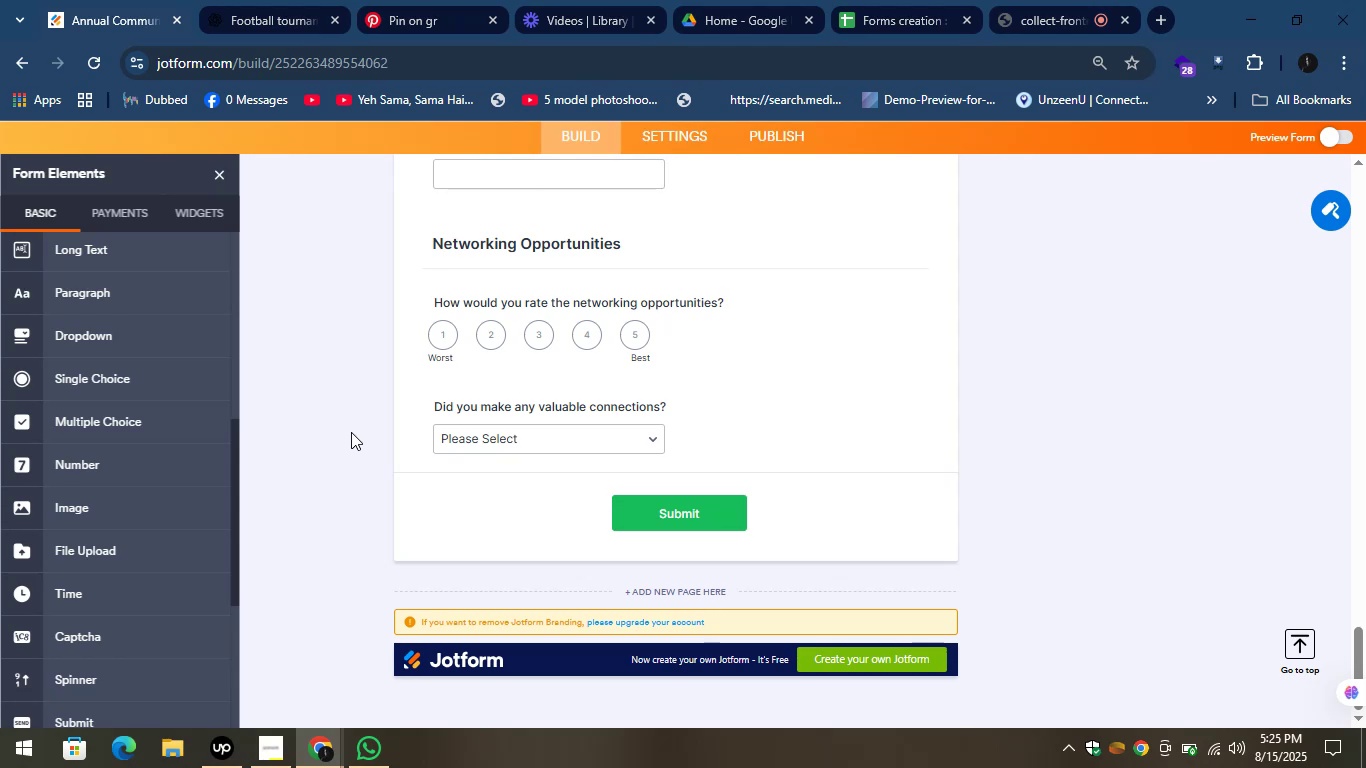 
left_click([296, 0])
 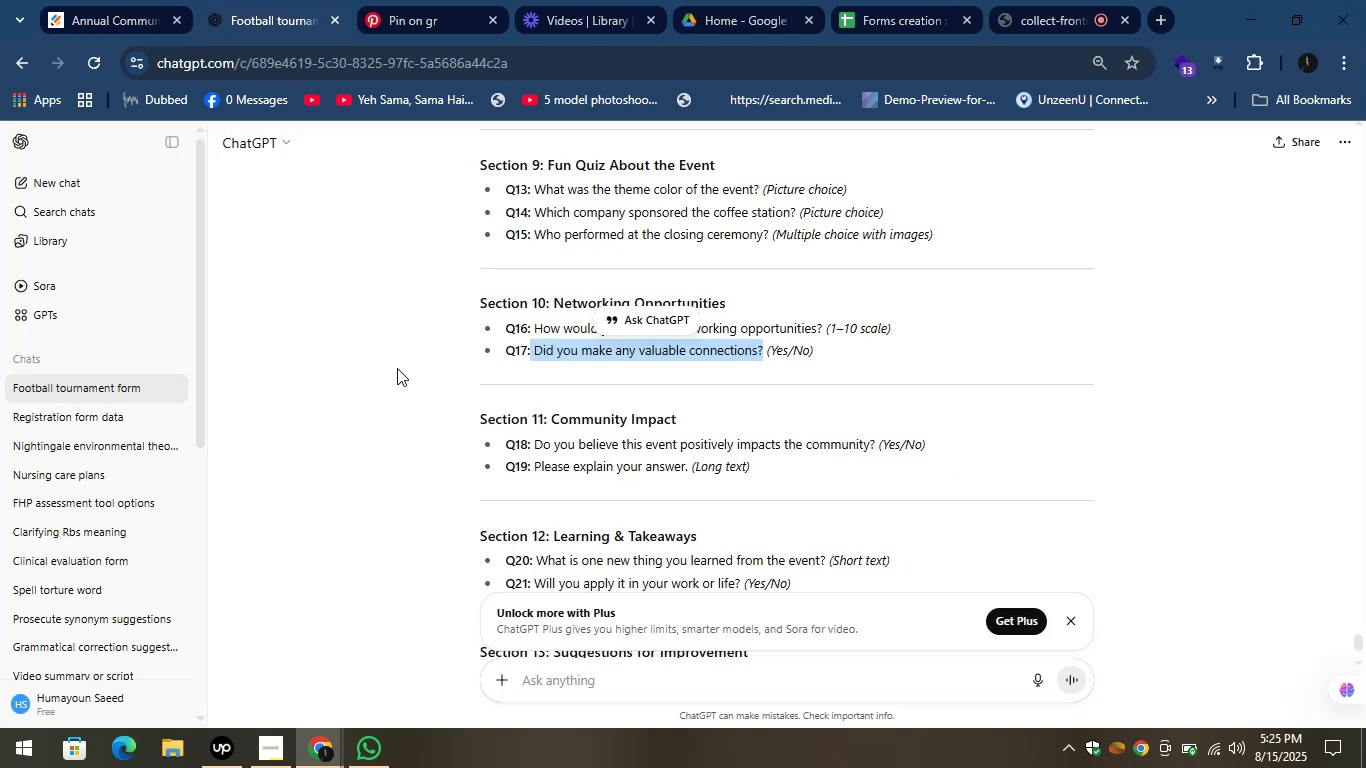 
left_click([396, 369])
 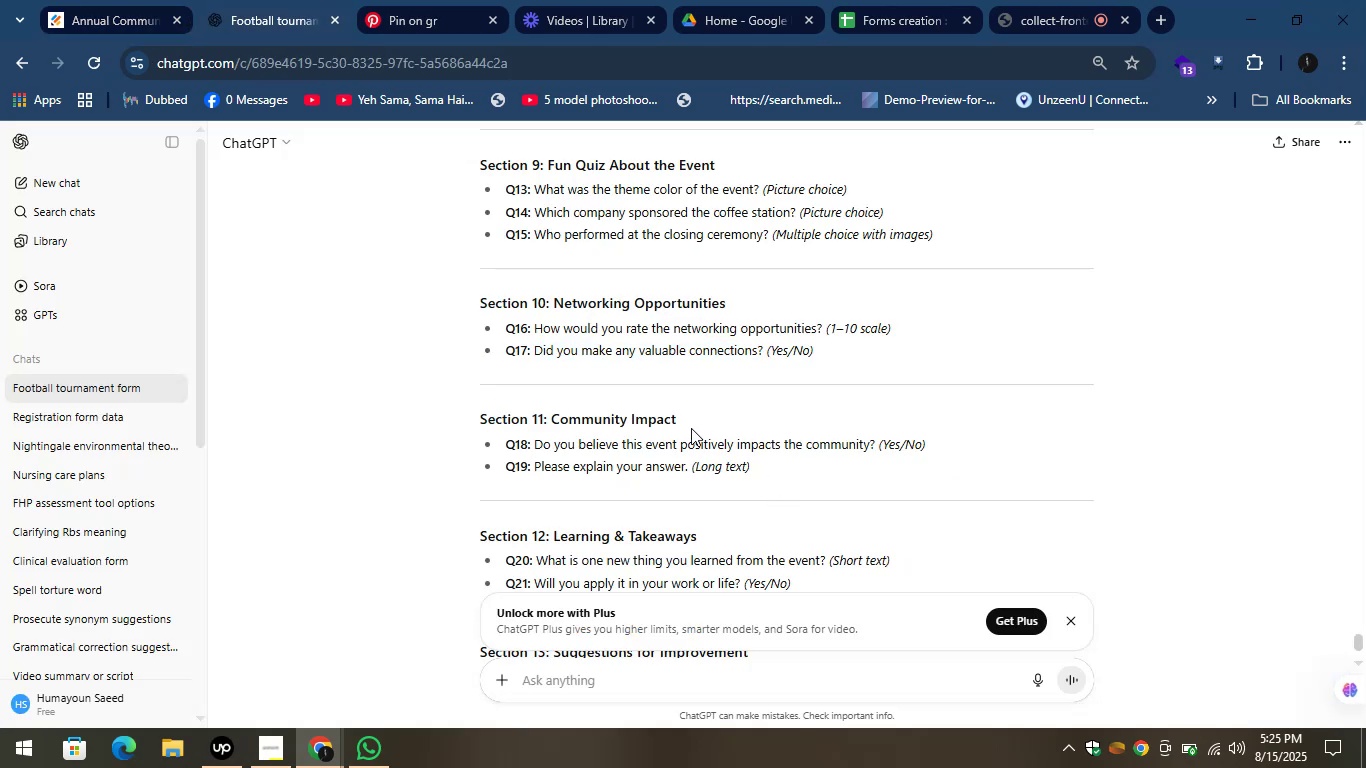 
left_click_drag(start_coordinate=[687, 421], to_coordinate=[546, 419])
 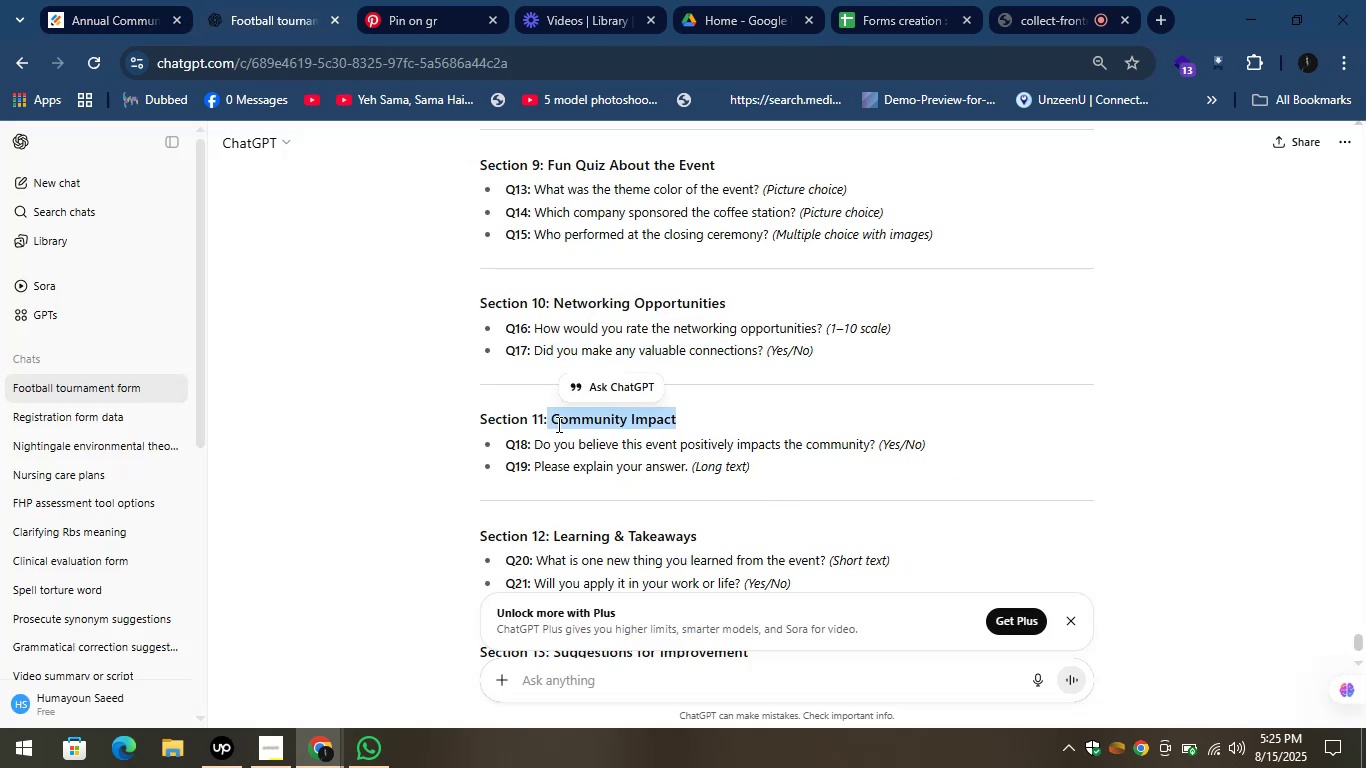 
right_click([557, 424])
 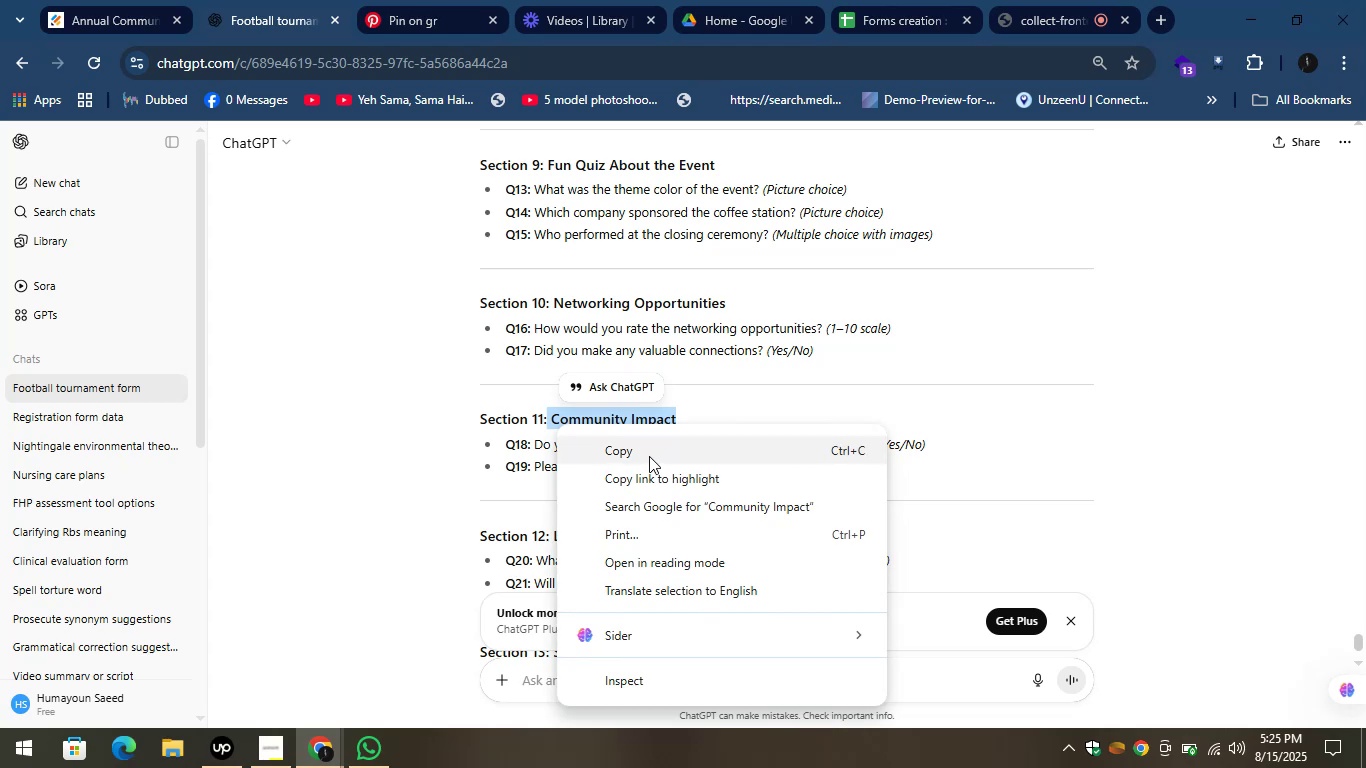 
left_click([647, 456])
 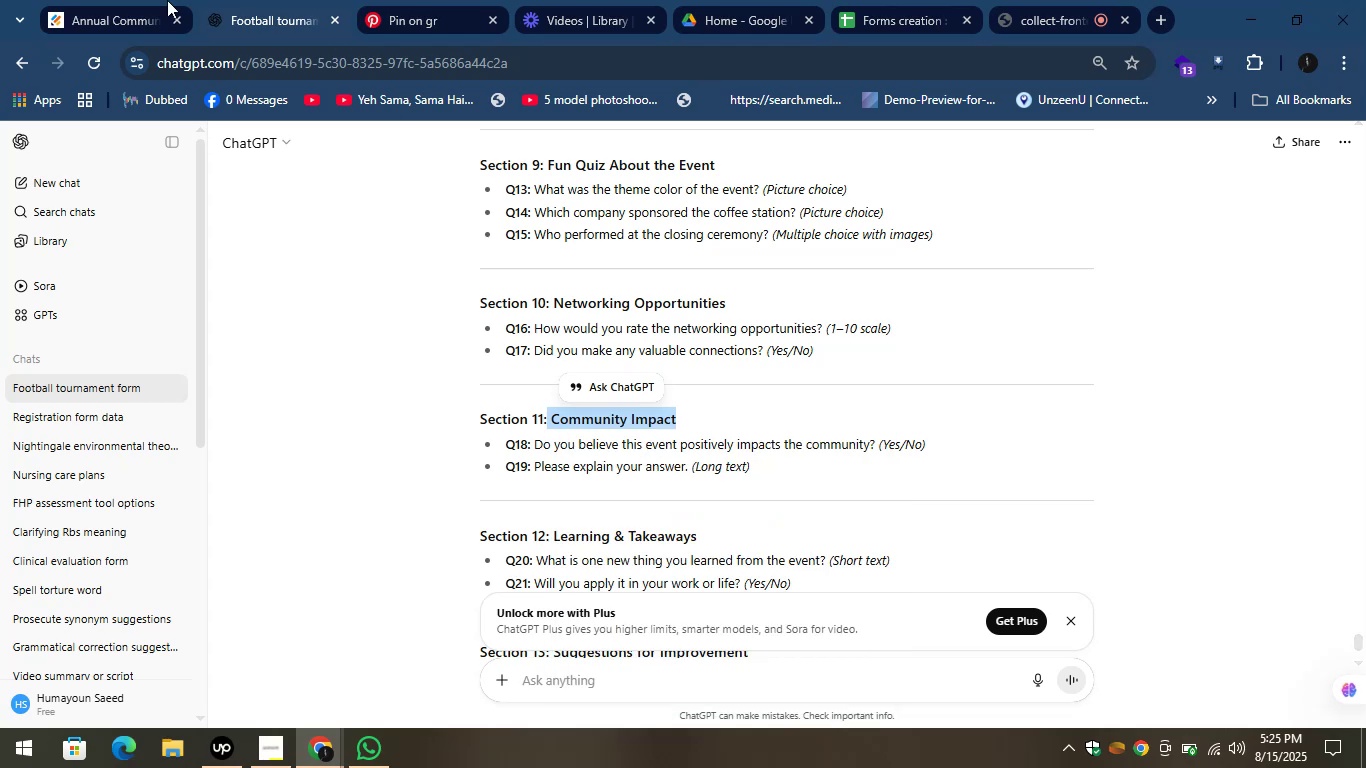 
left_click([112, 0])
 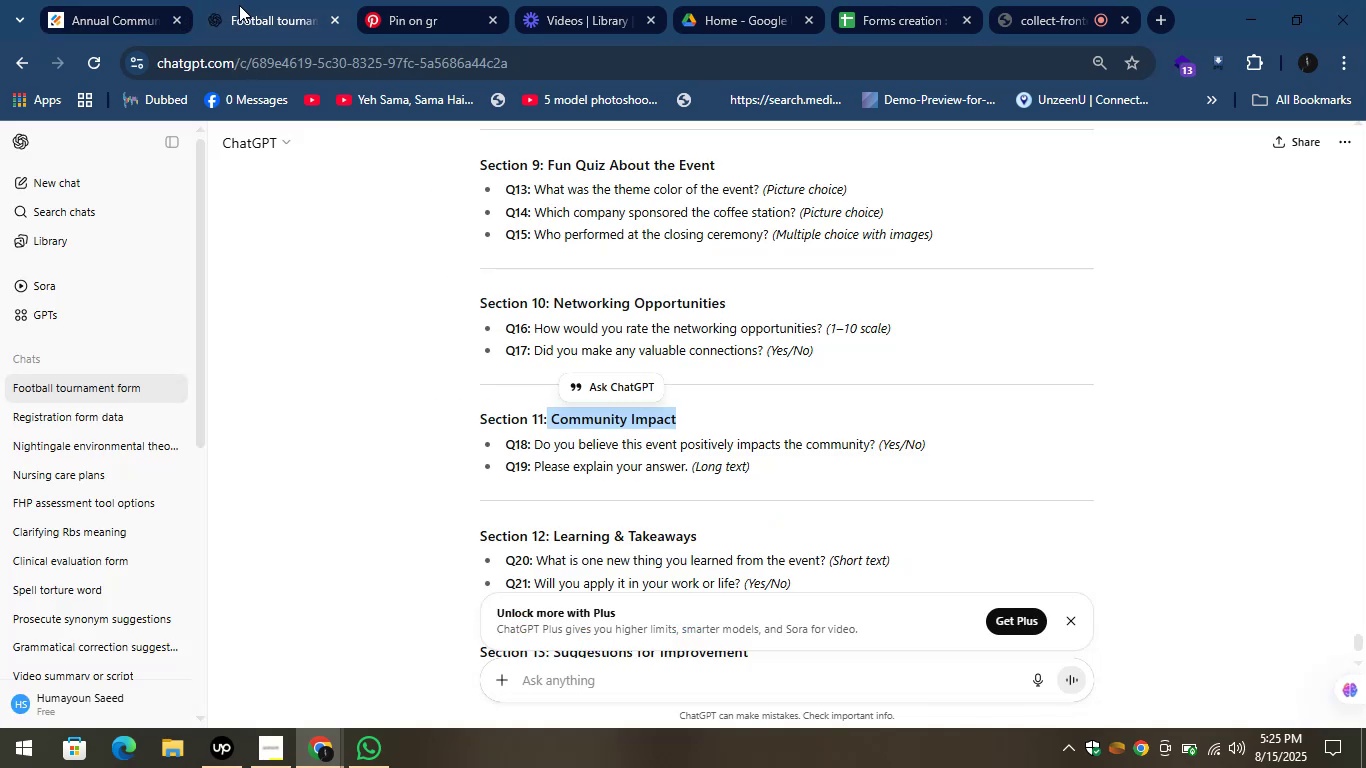 
left_click([125, 0])
 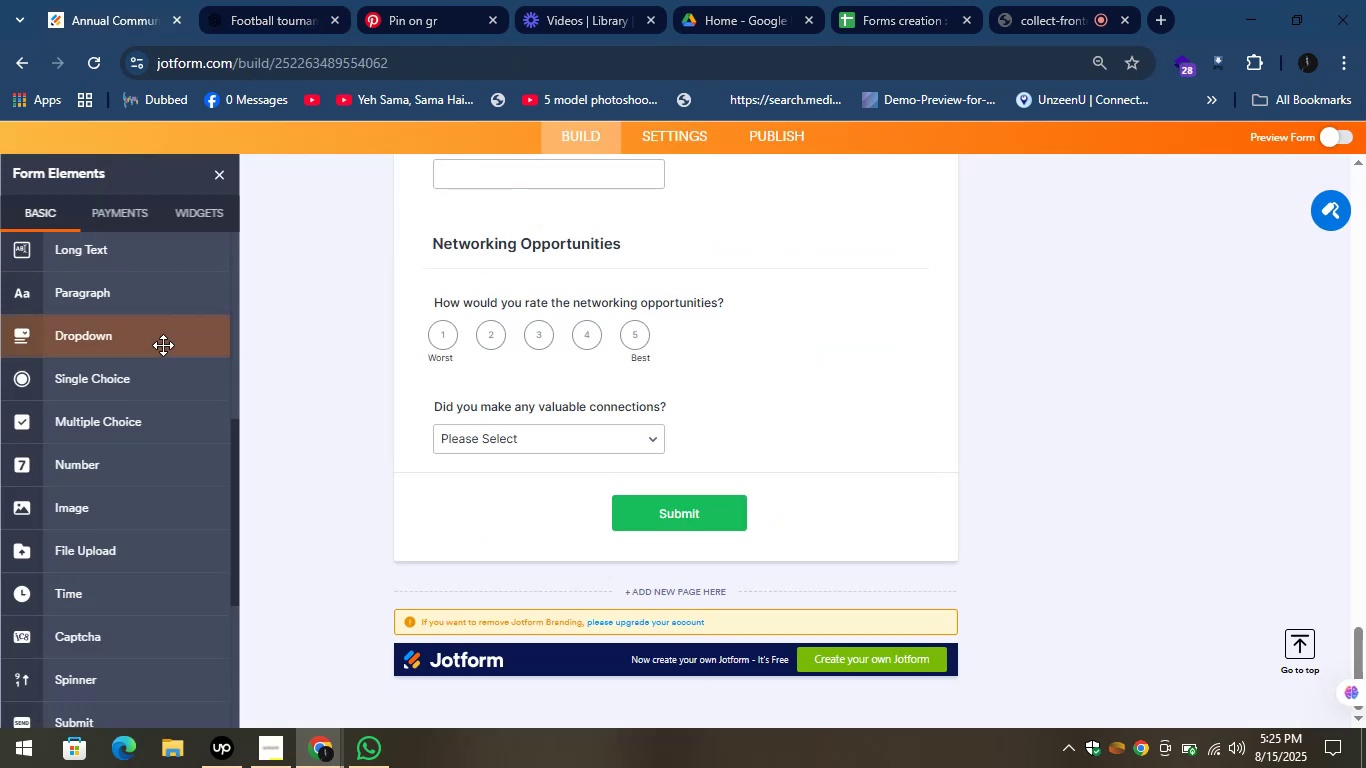 
scroll: coordinate [52, 329], scroll_direction: up, amount: 6.0
 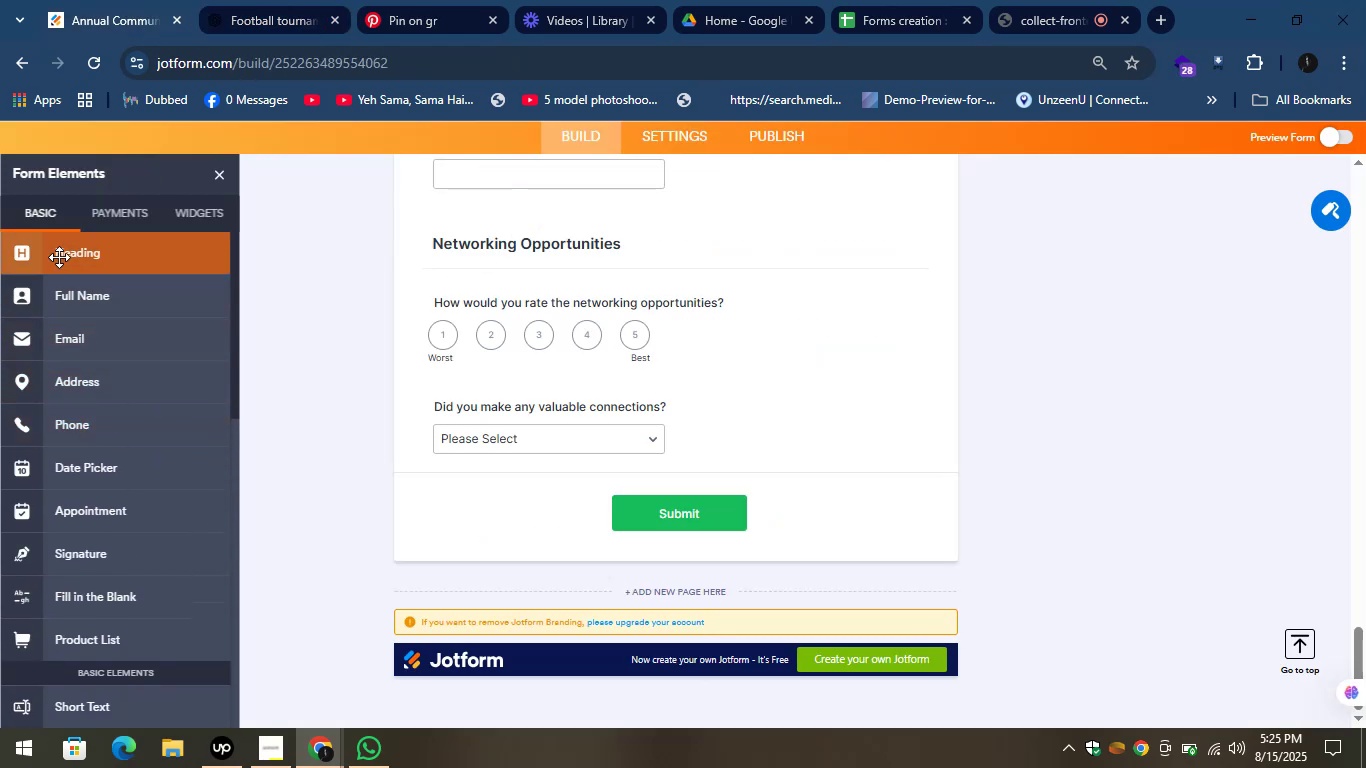 
left_click_drag(start_coordinate=[59, 257], to_coordinate=[489, 482])
 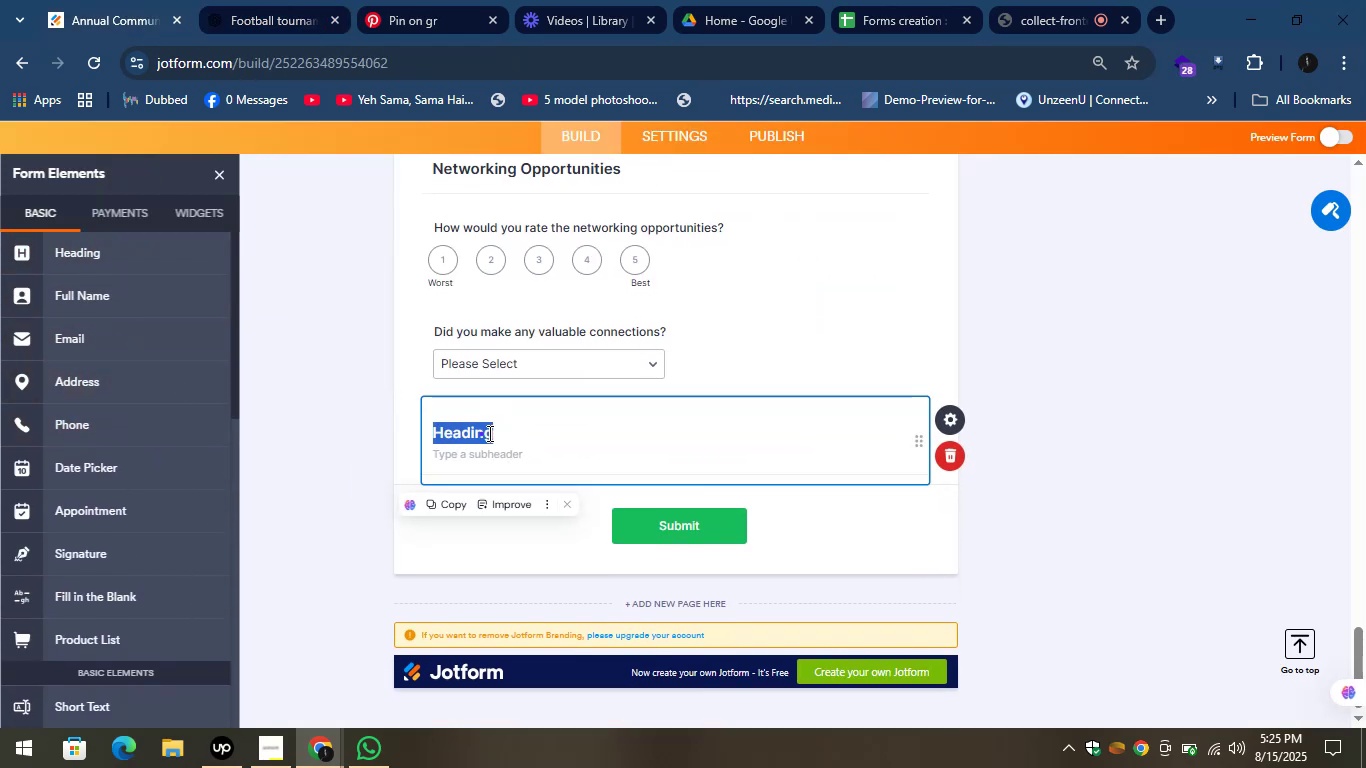 
right_click([465, 431])
 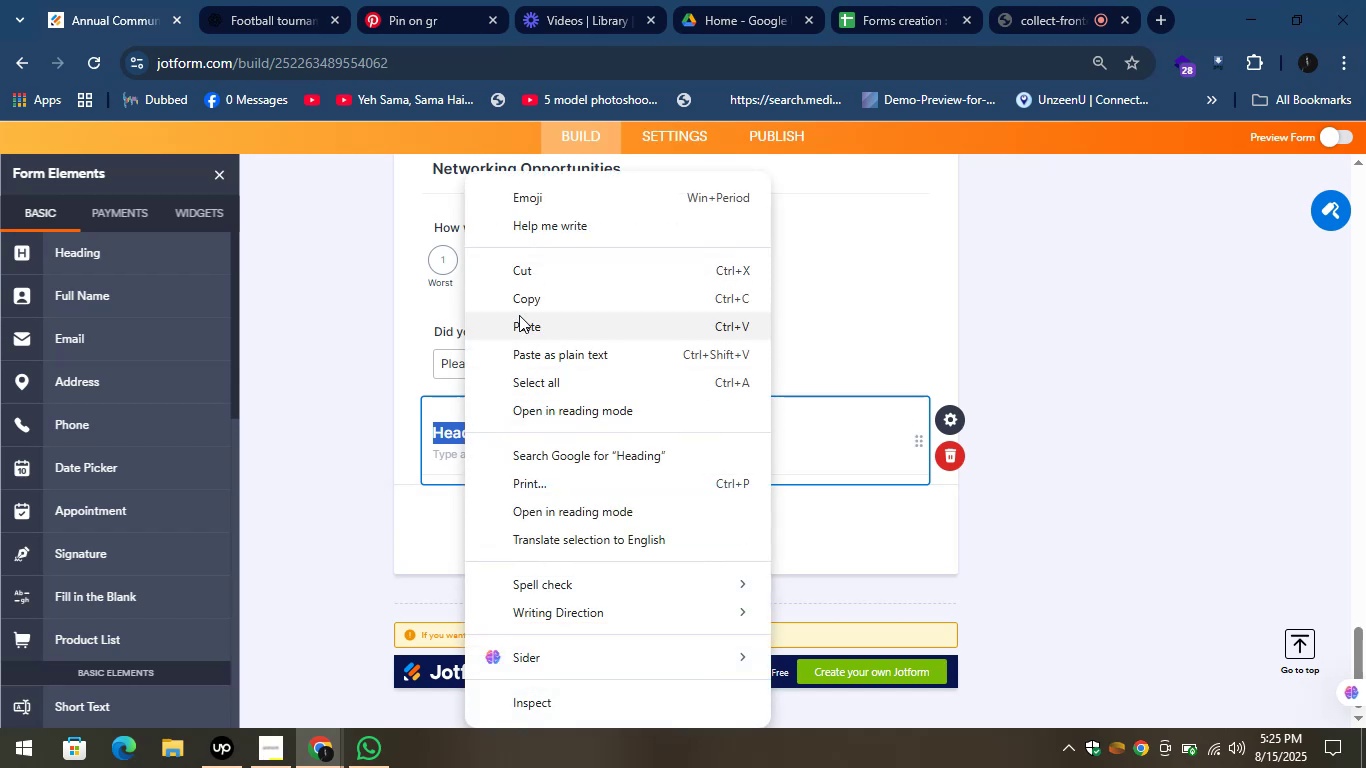 
left_click([525, 326])
 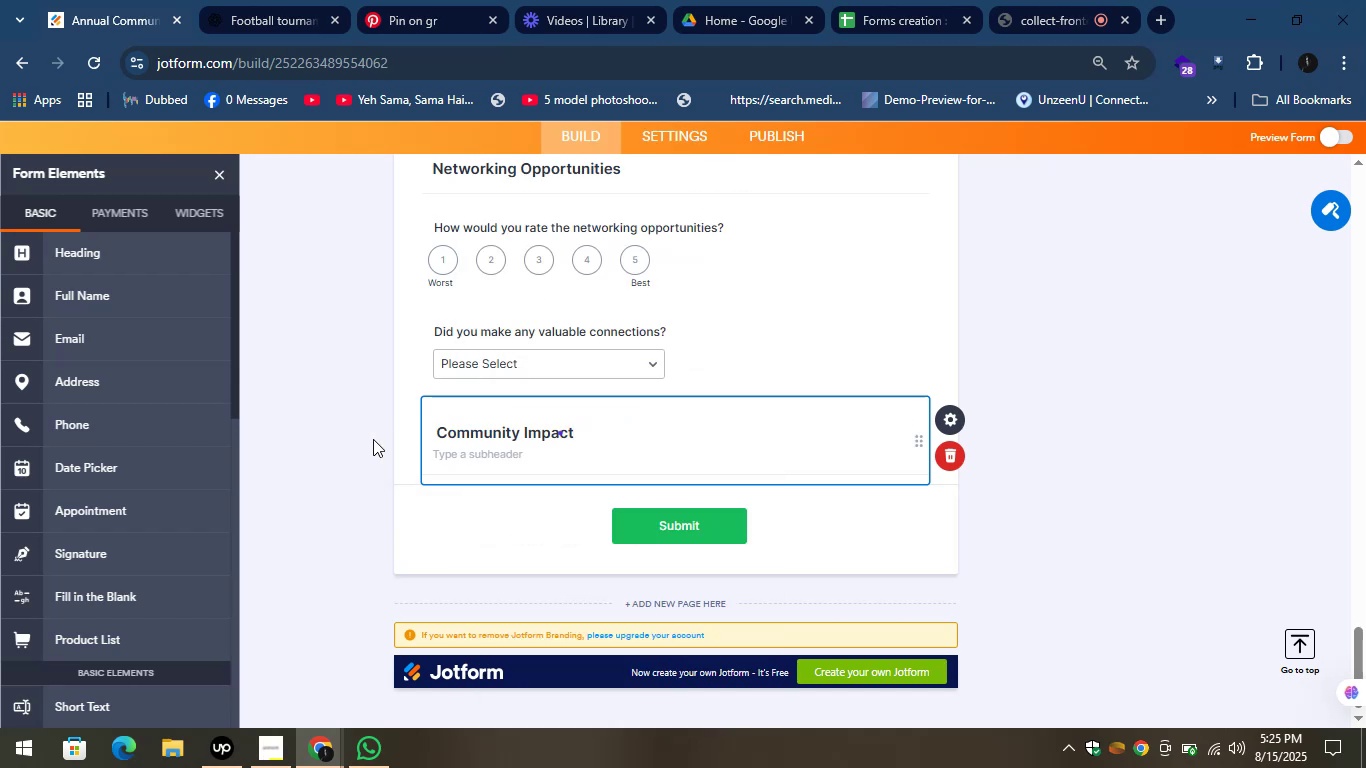 
left_click([369, 439])
 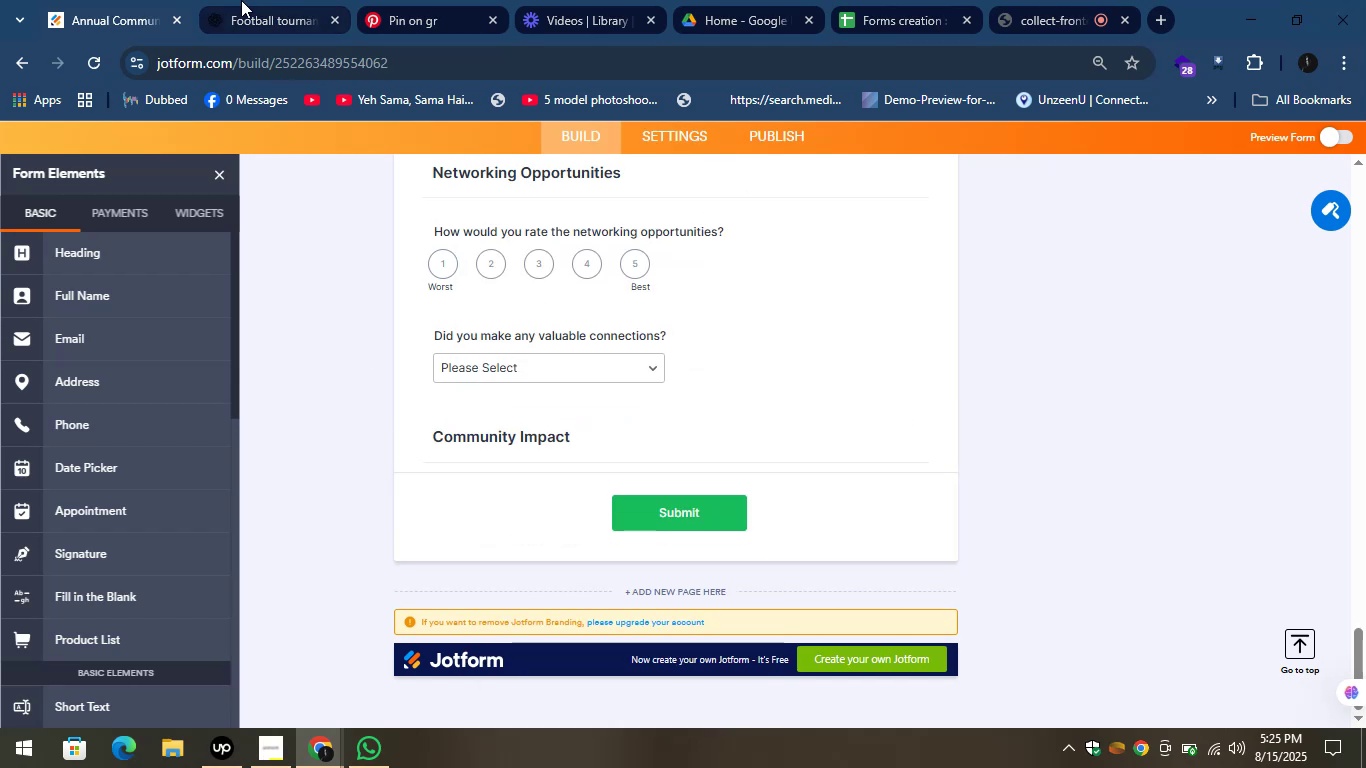 
left_click([241, 0])
 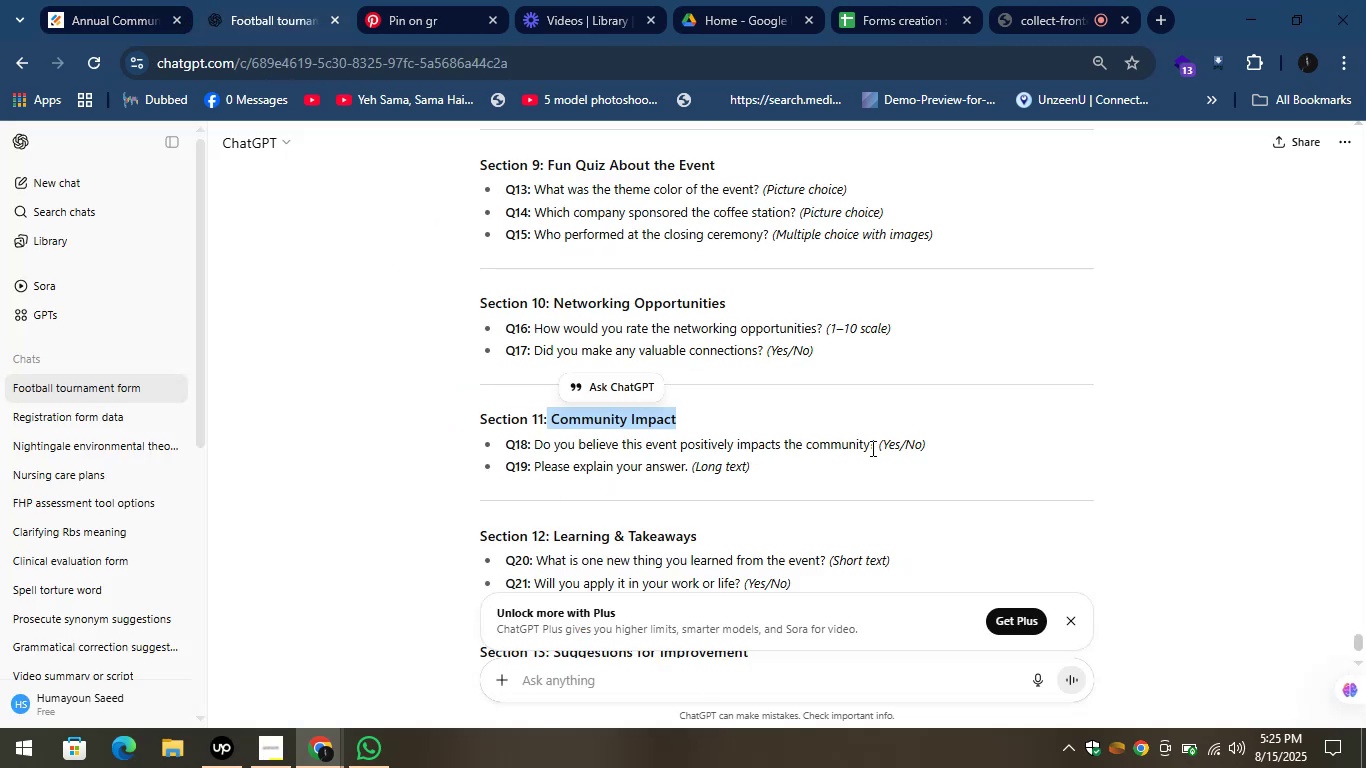 
left_click_drag(start_coordinate=[875, 446], to_coordinate=[529, 443])
 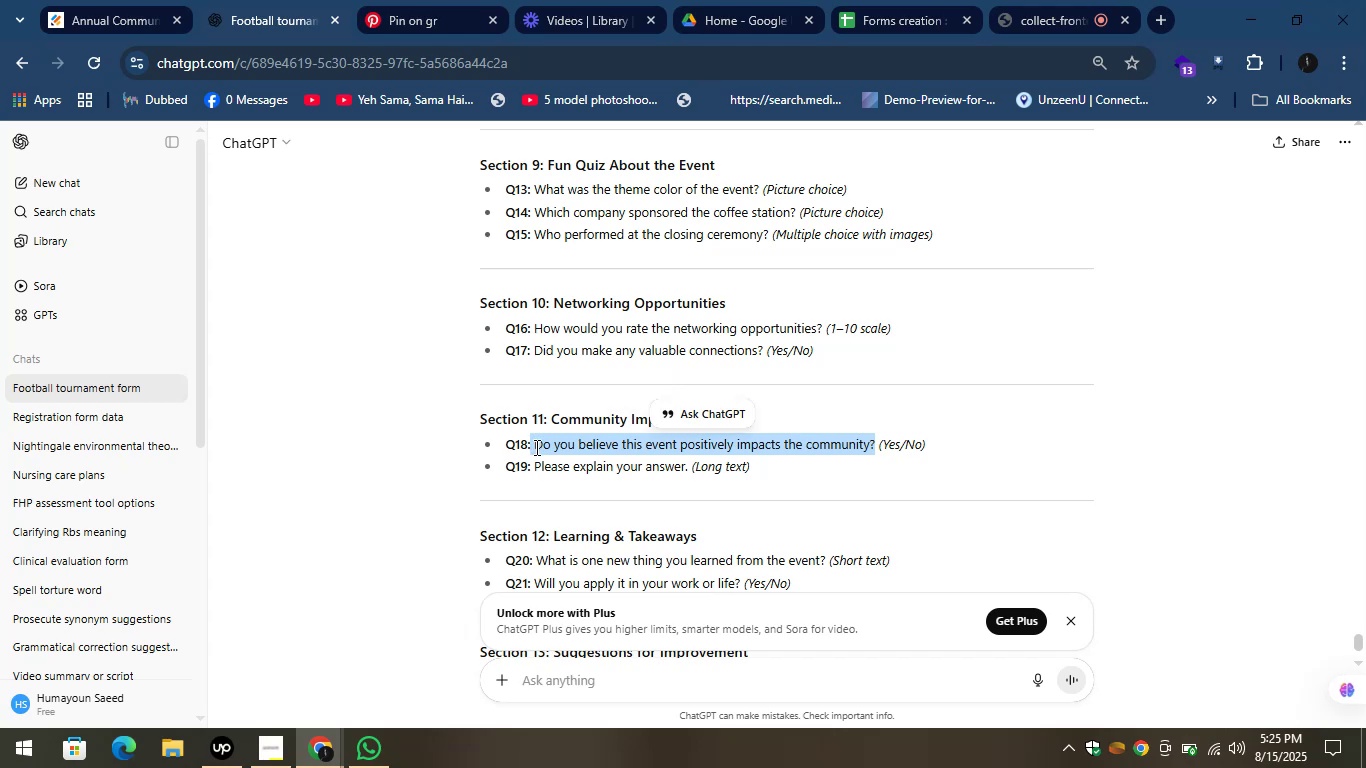 
right_click([535, 447])
 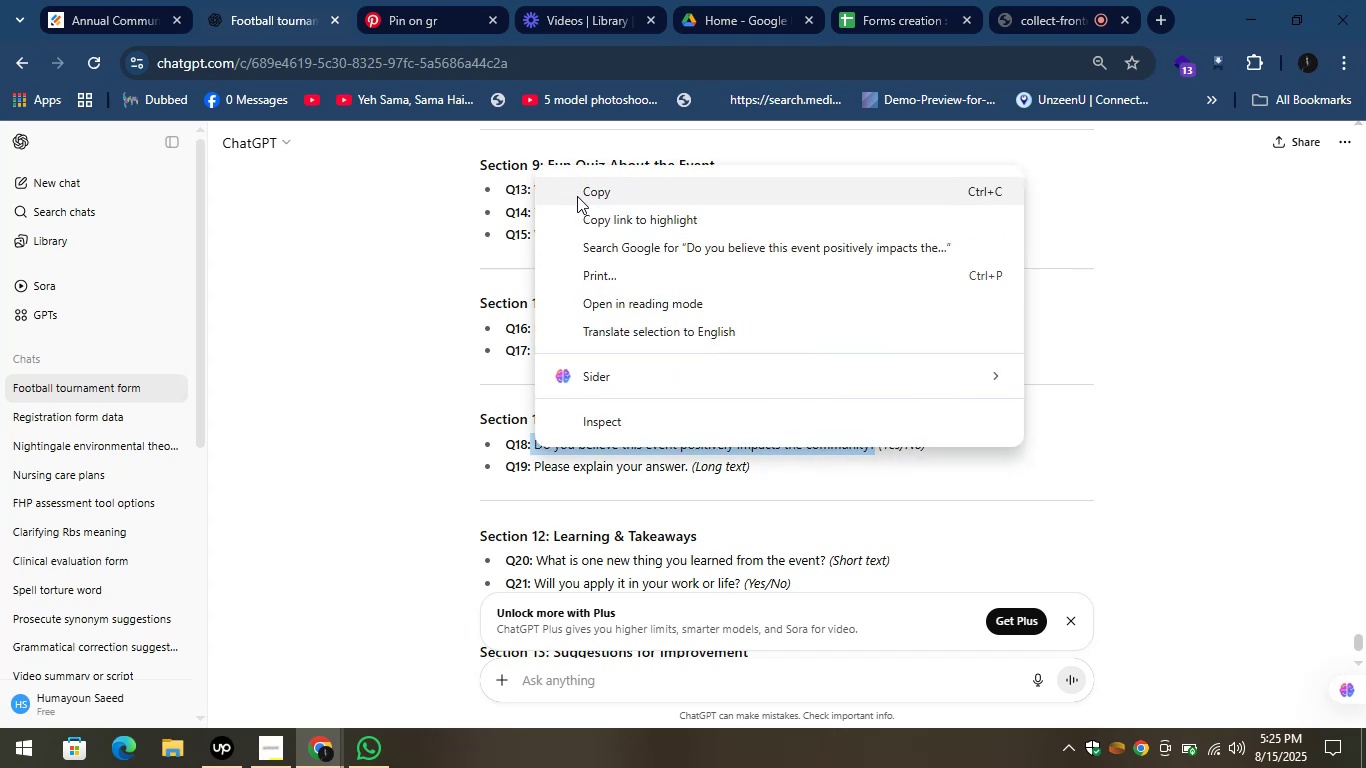 
left_click([577, 195])
 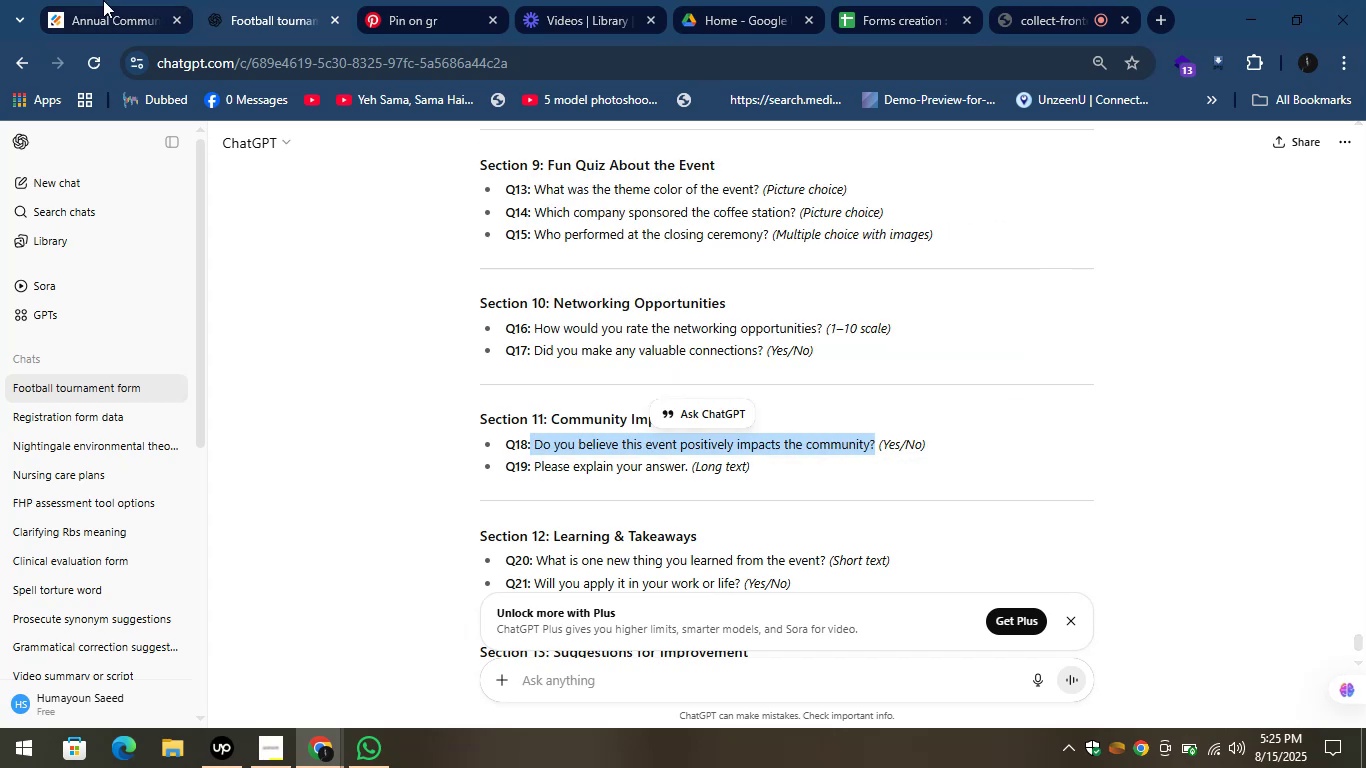 
left_click([103, 0])
 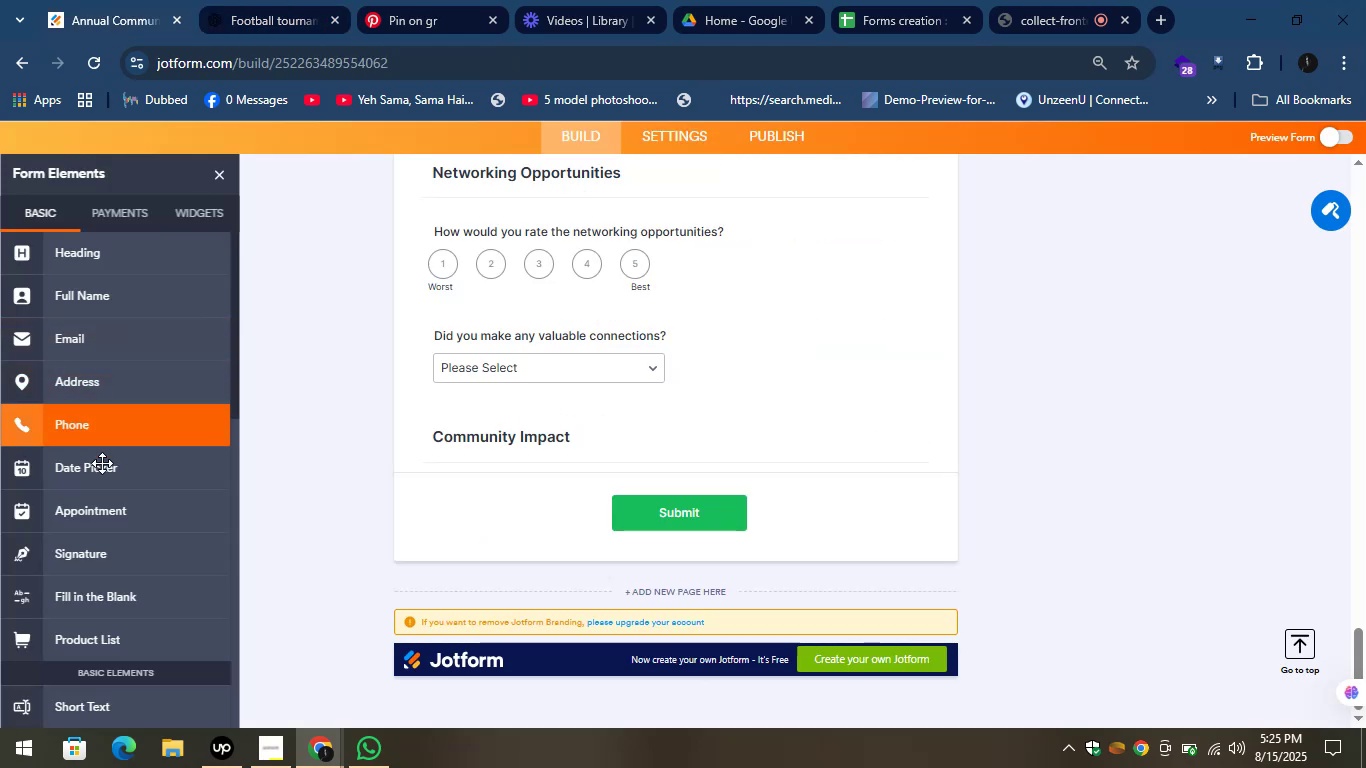 
scroll: coordinate [147, 522], scroll_direction: up, amount: 7.0
 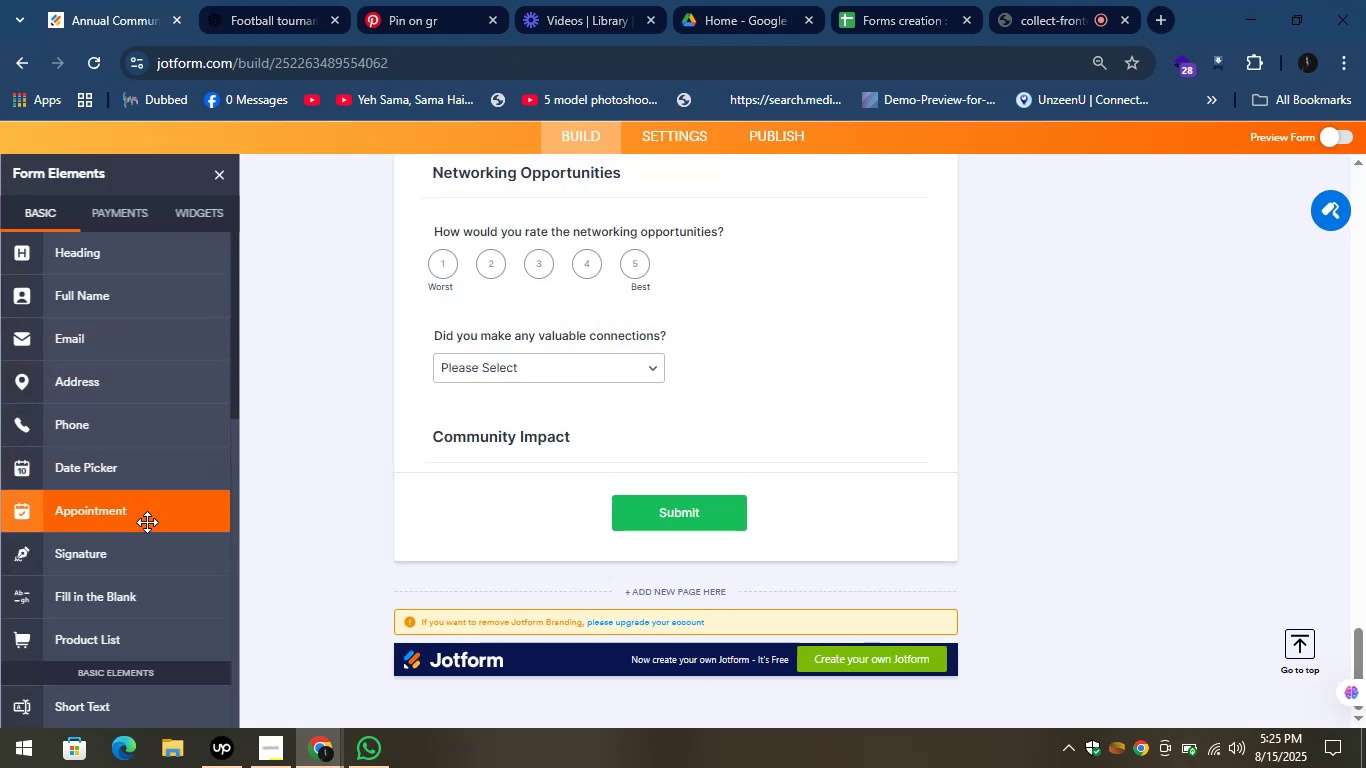 
scroll: coordinate [128, 550], scroll_direction: down, amount: 2.0
 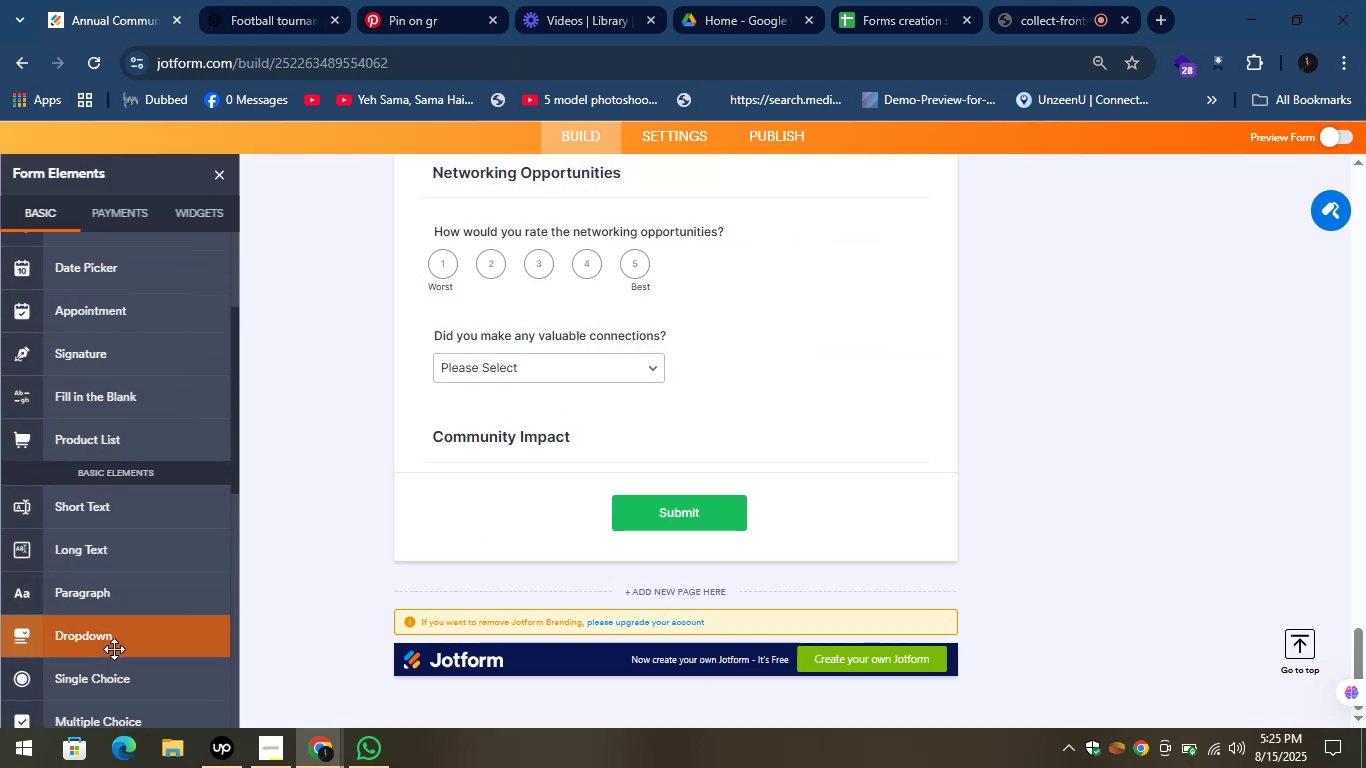 
left_click_drag(start_coordinate=[113, 650], to_coordinate=[494, 491])
 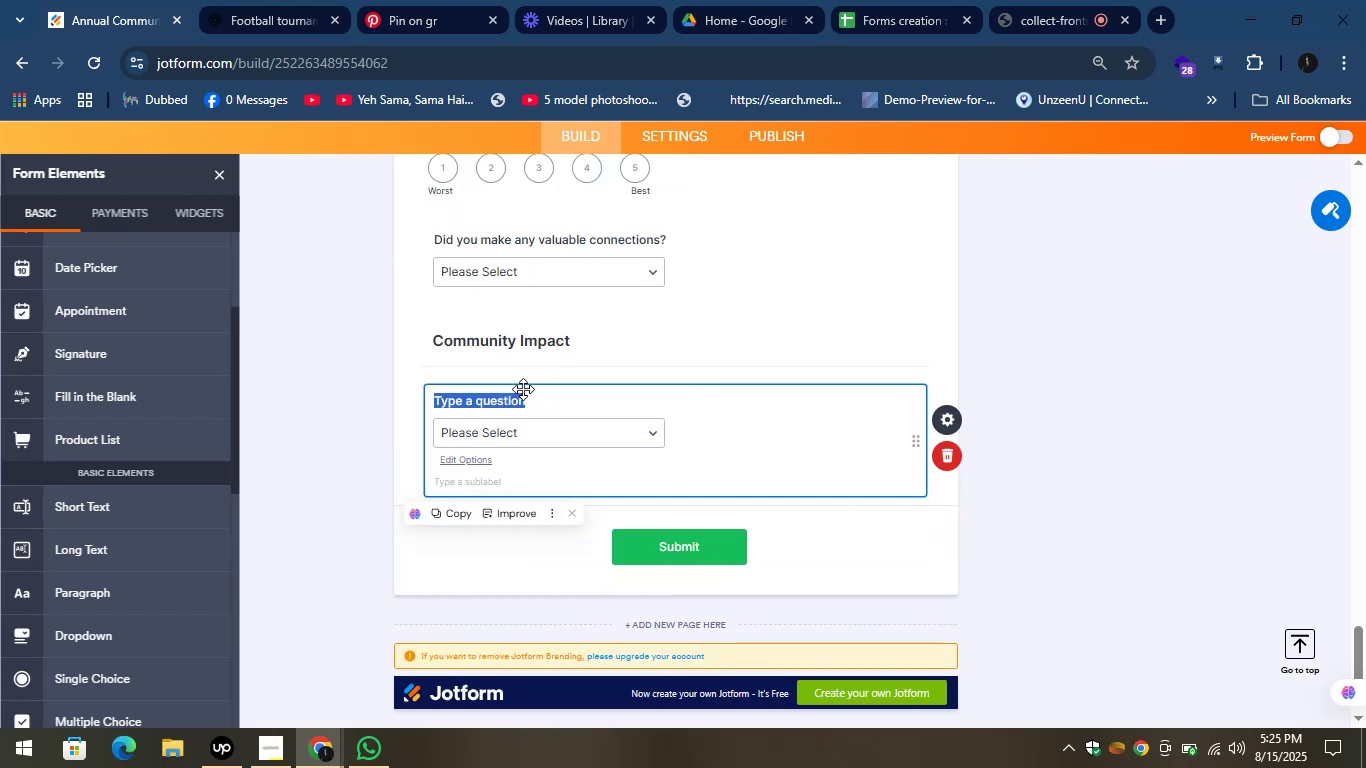 
key(Control+V)
 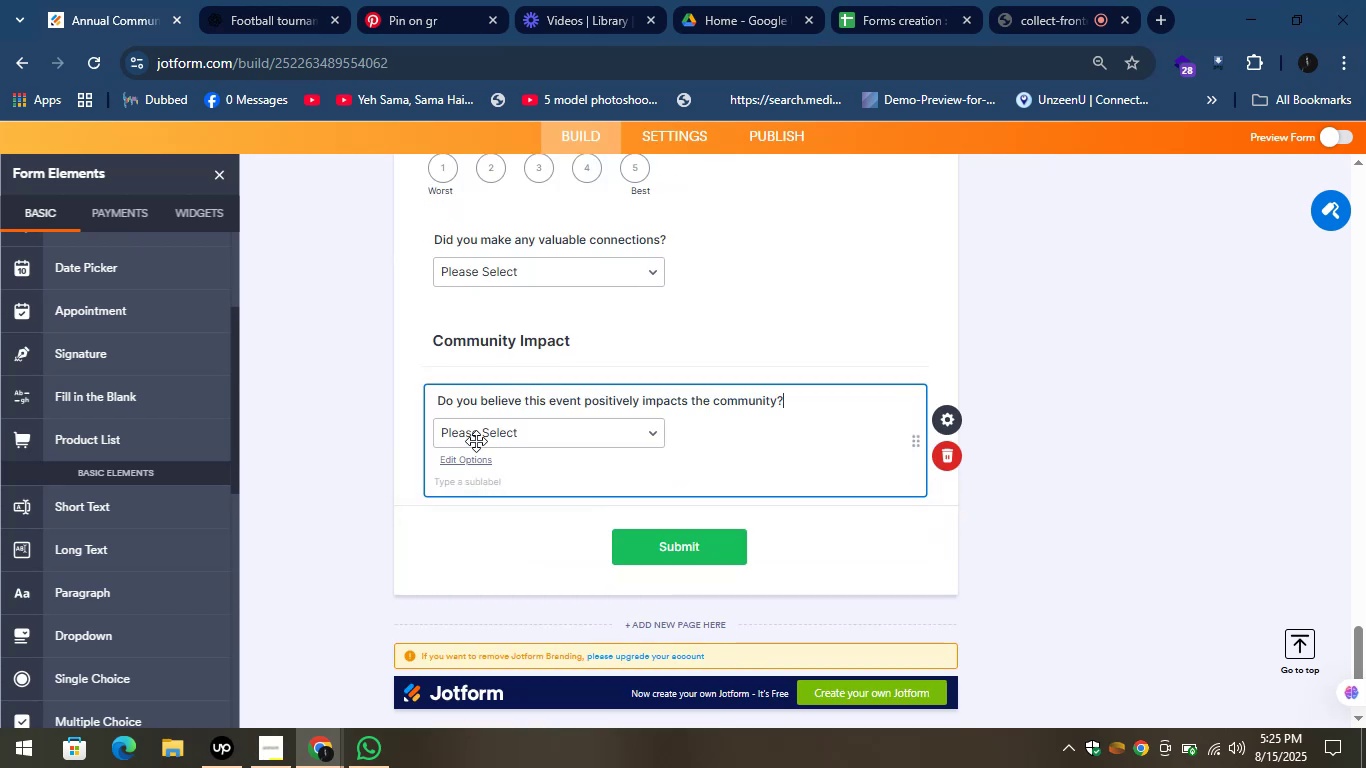 
left_click([342, 391])
 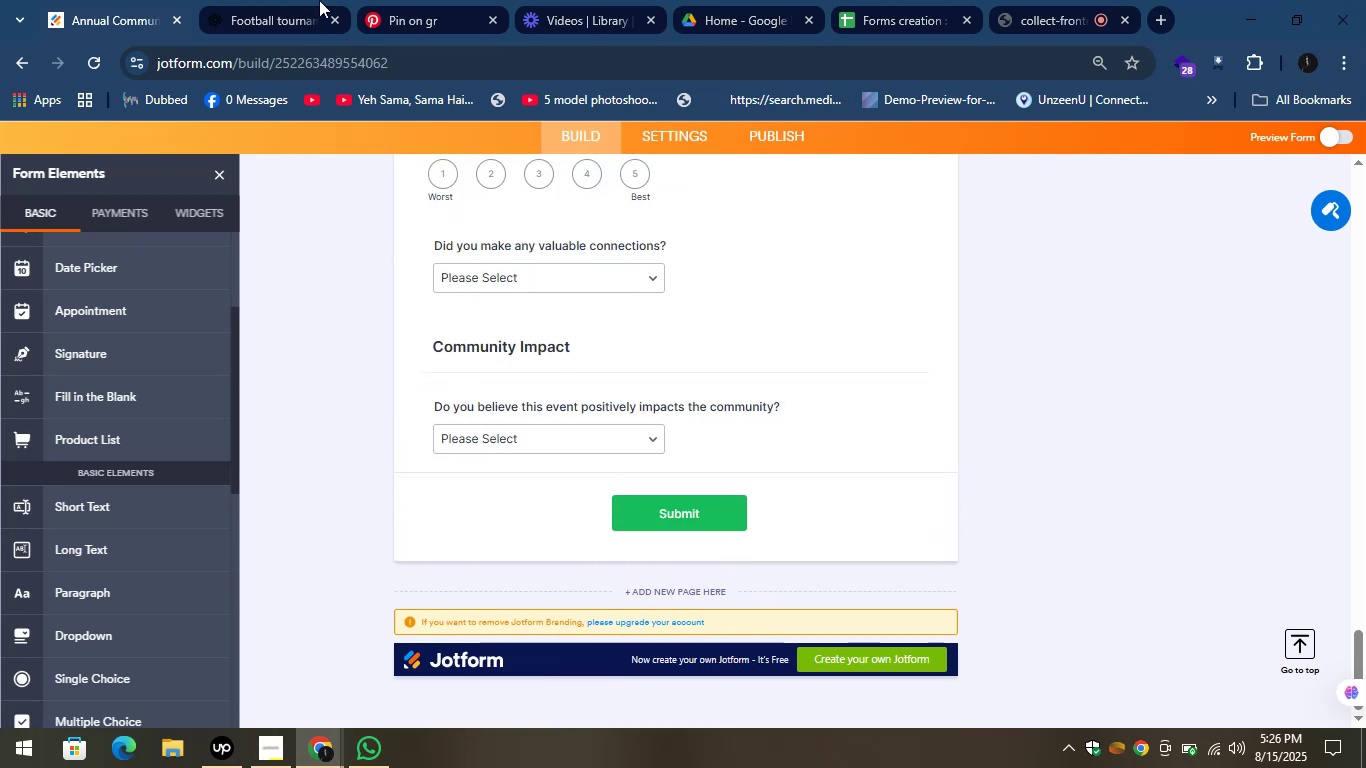 
left_click([259, 0])
 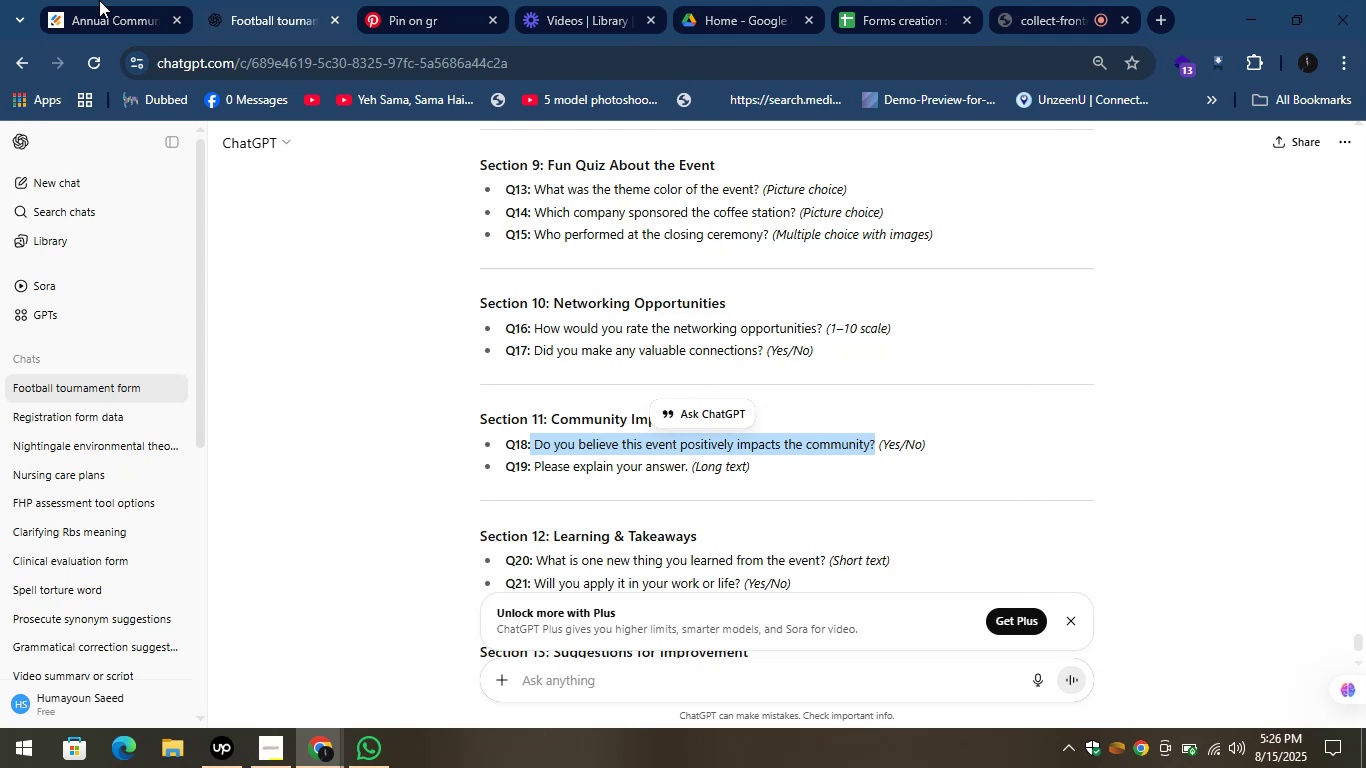 
left_click([69, 0])
 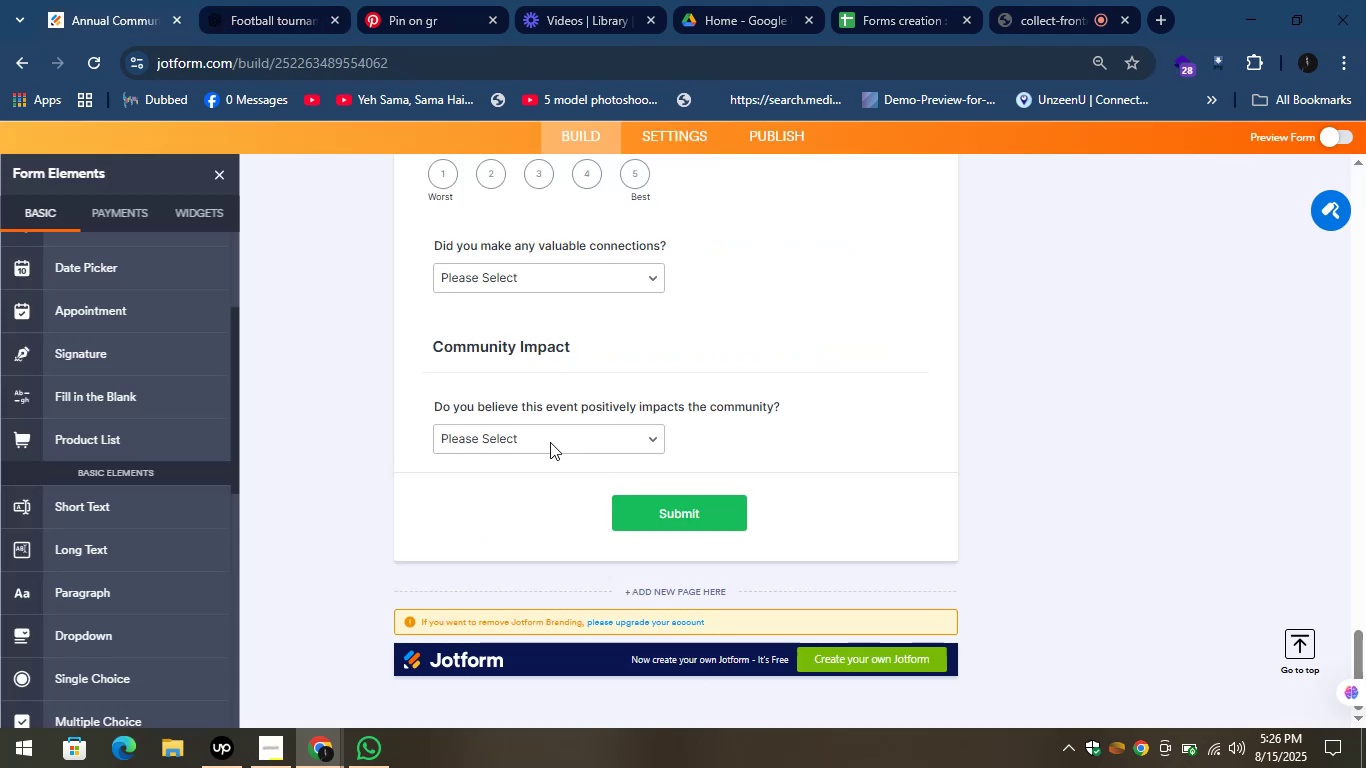 
left_click([550, 442])
 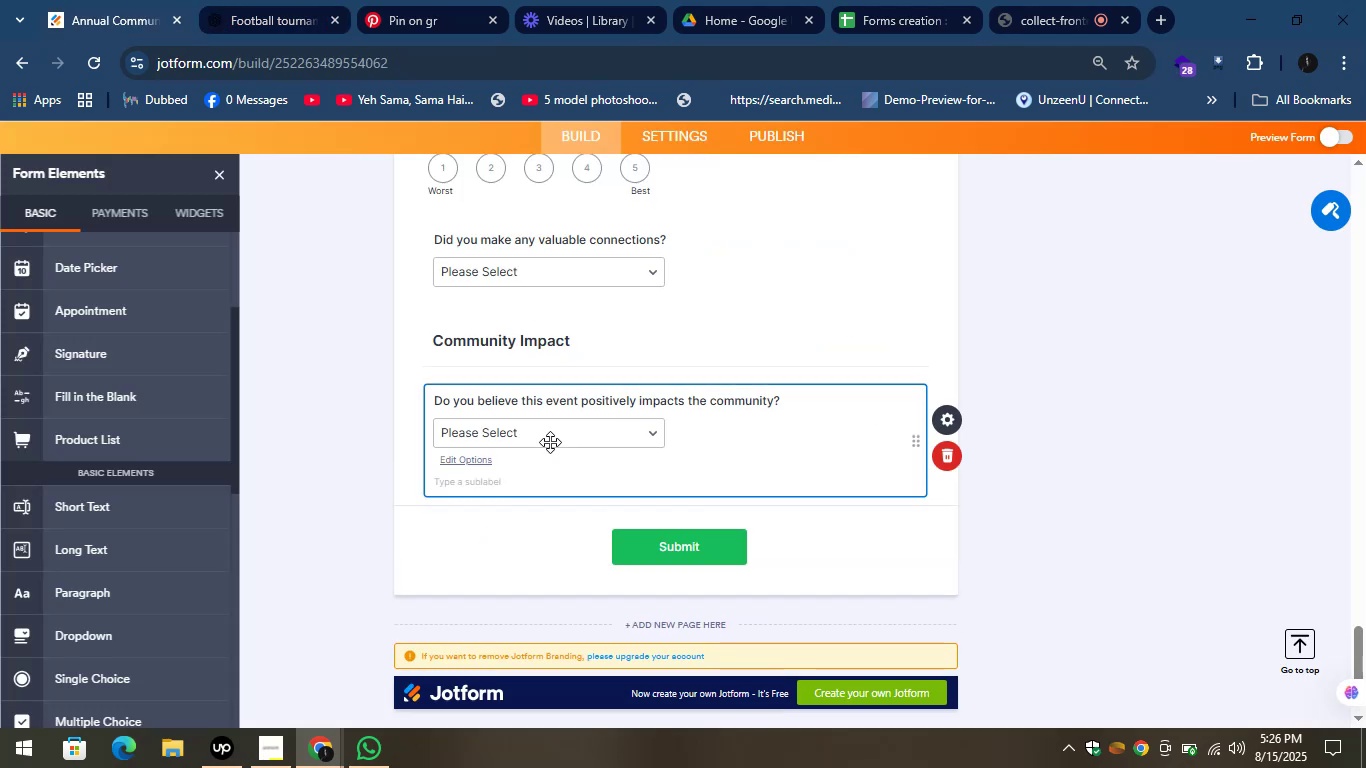 
key(CapsLock)
 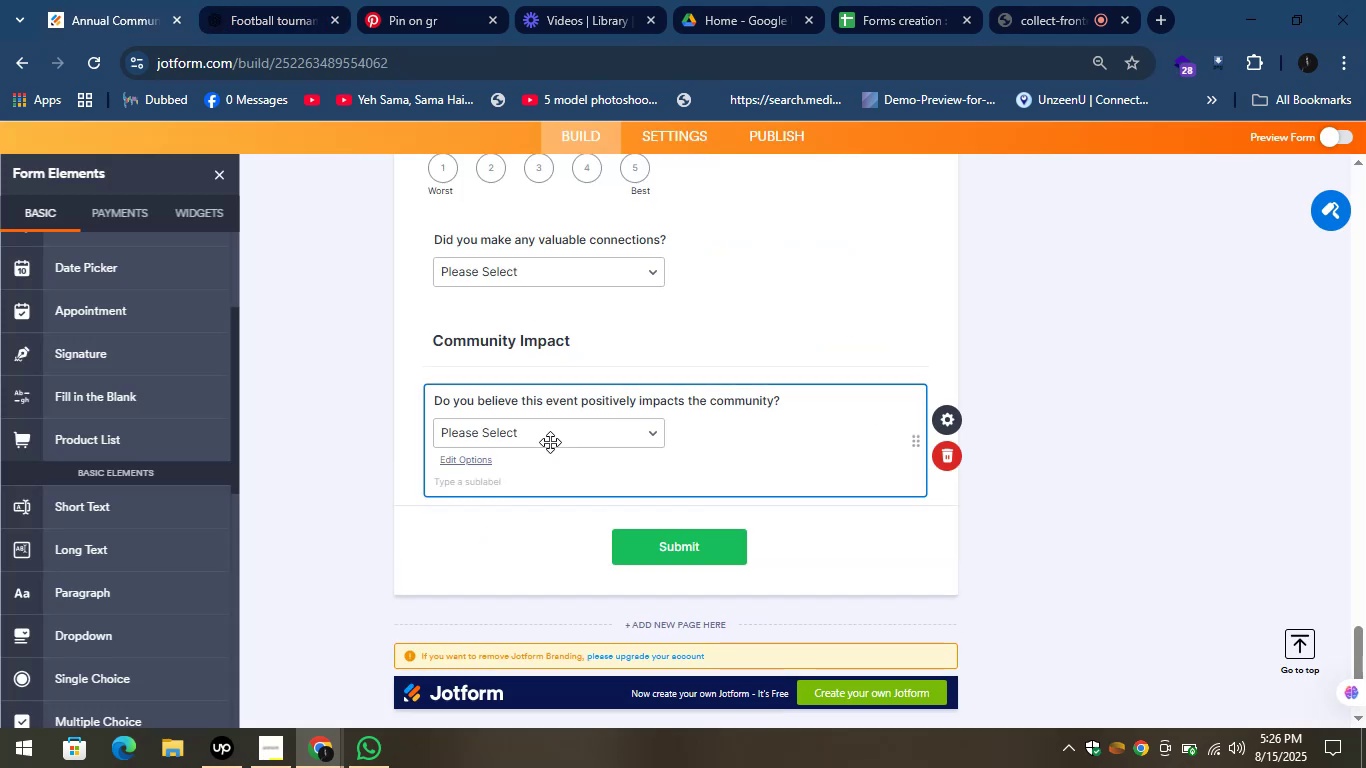 
left_click([550, 442])
 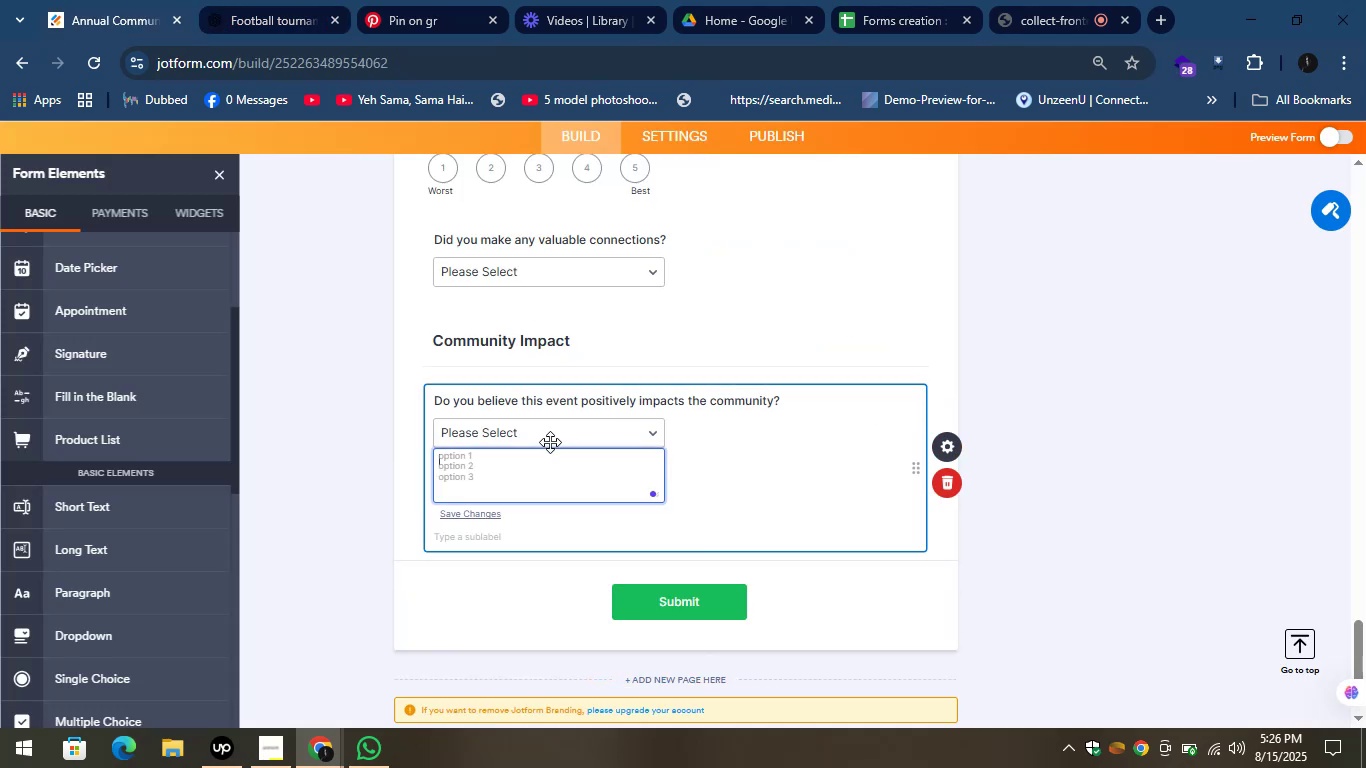 
type(y)
key(Backspace)
type(Yes)
 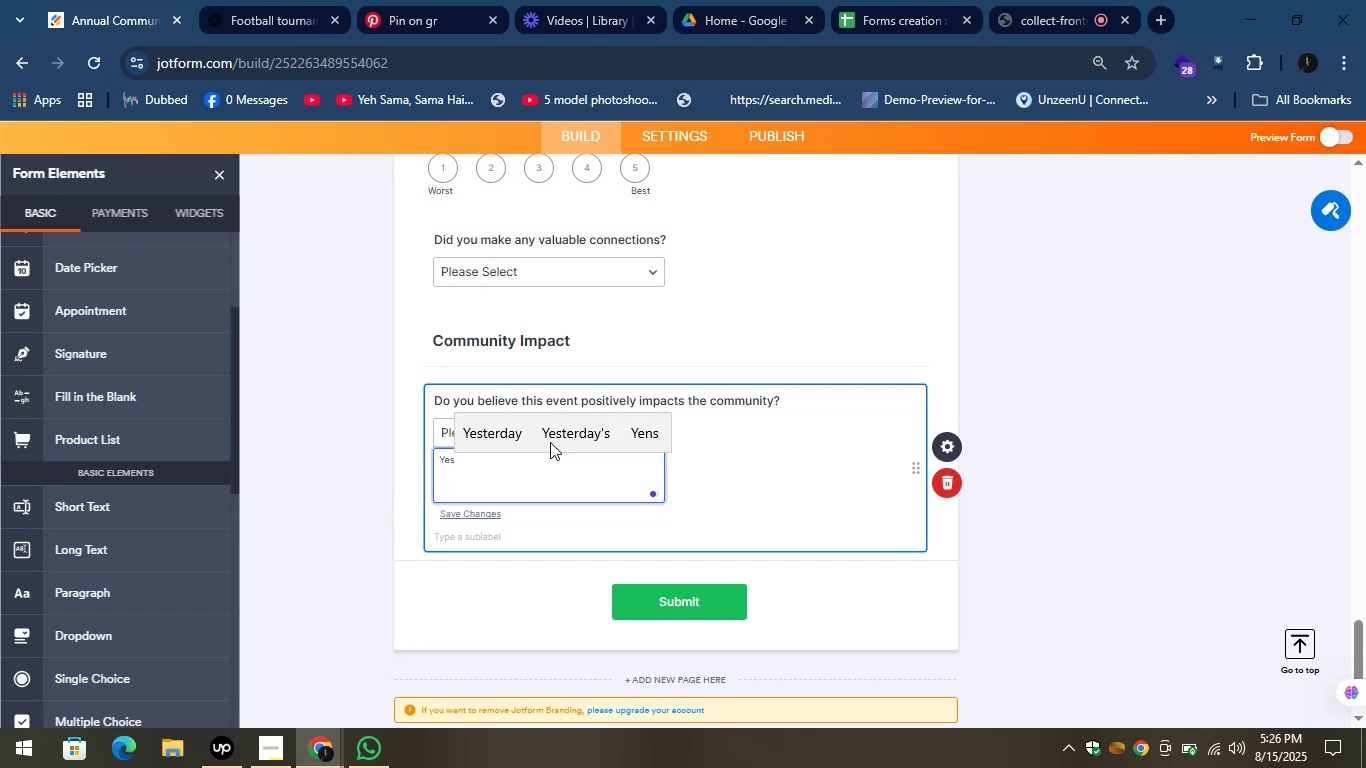 
key(Shift+Enter)
 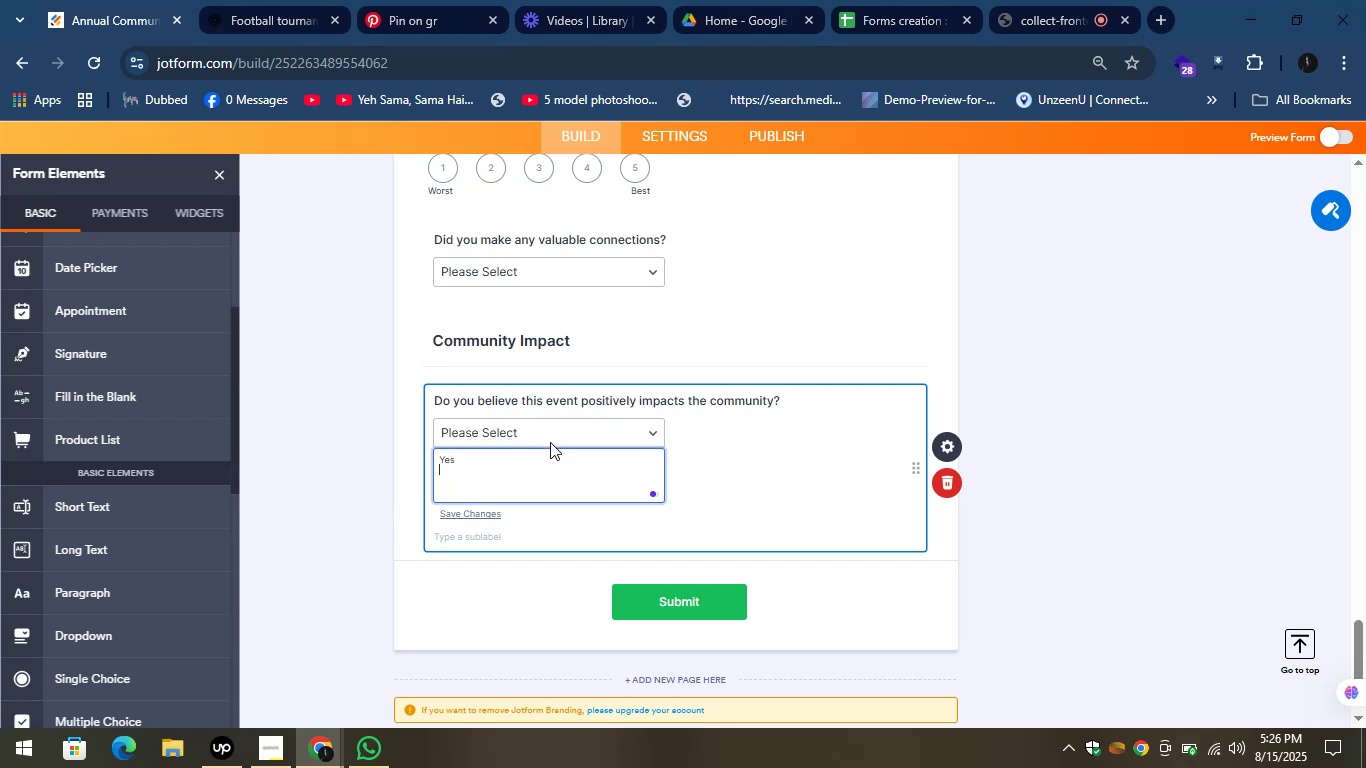 
key(Shift+Enter)
 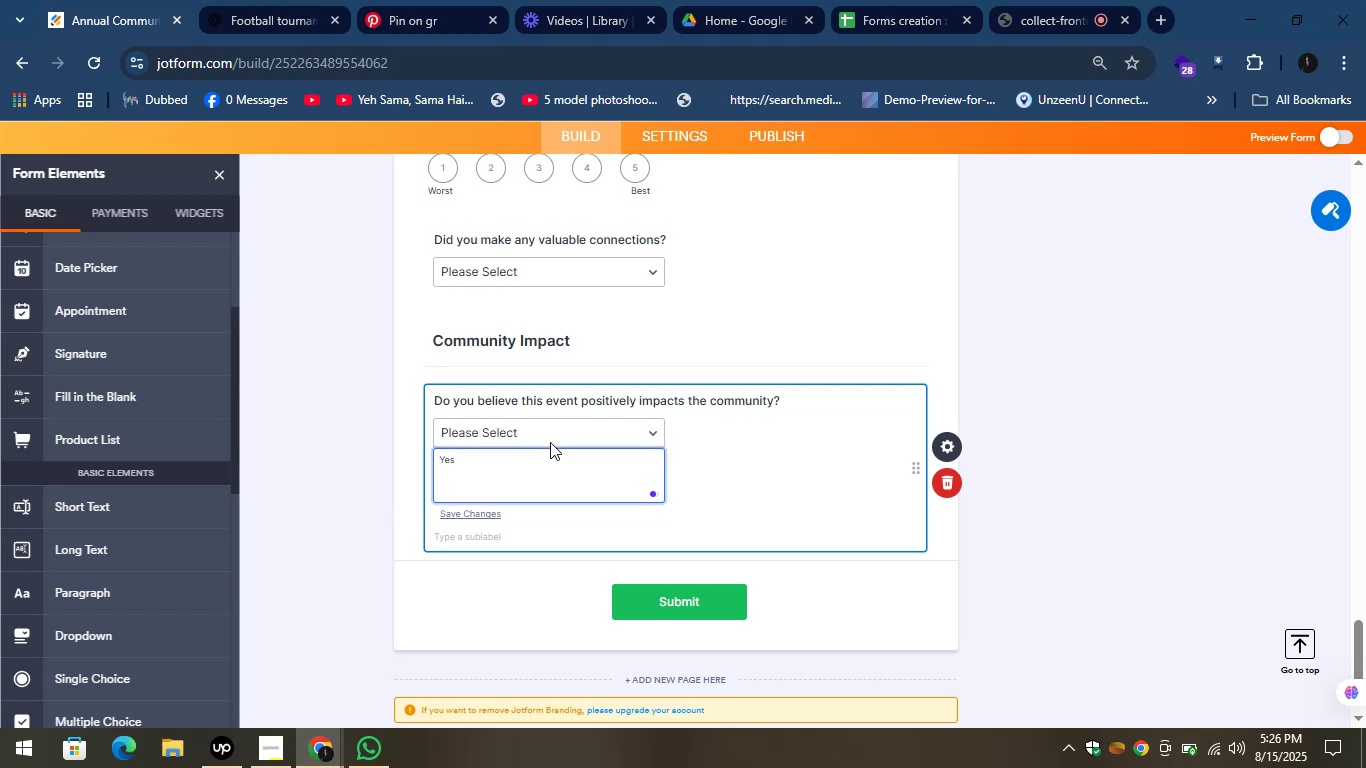 
key(CapsLock)
 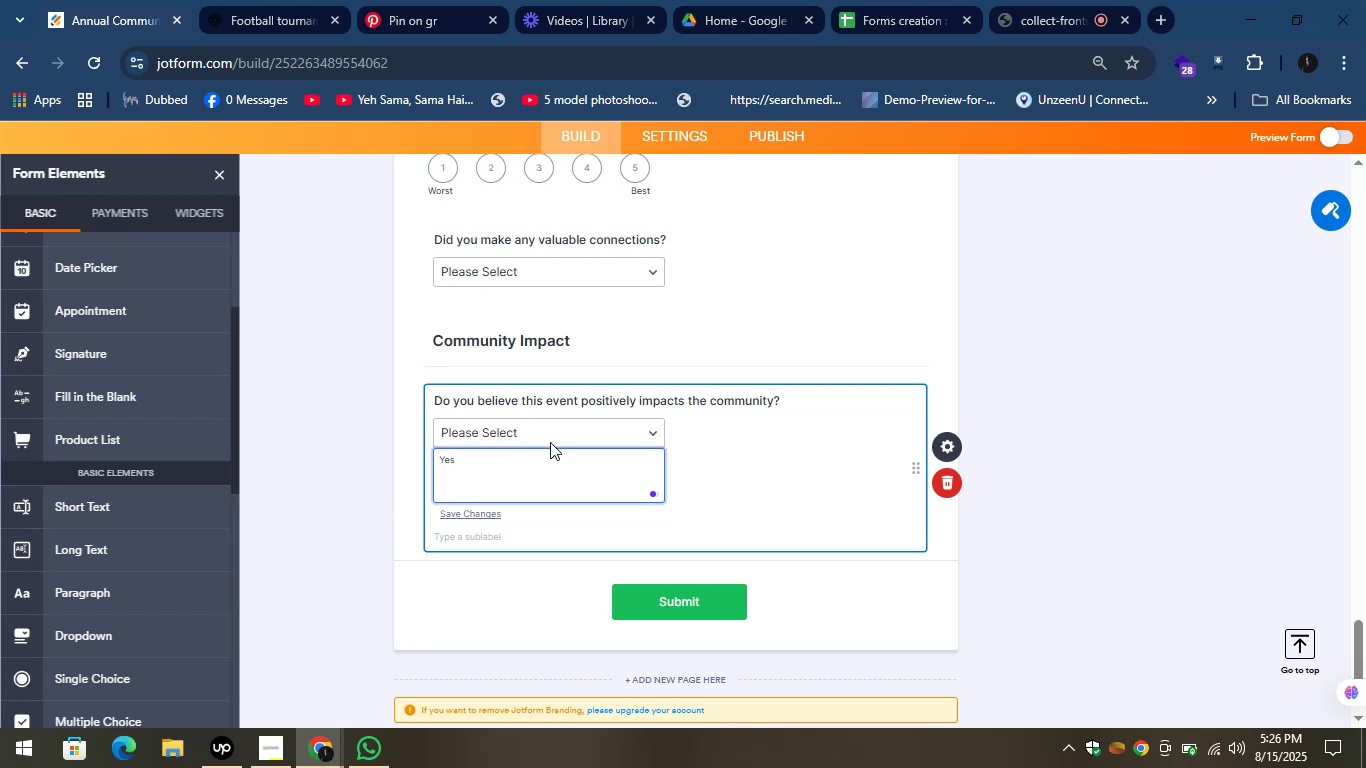 
key(CapsLock)
 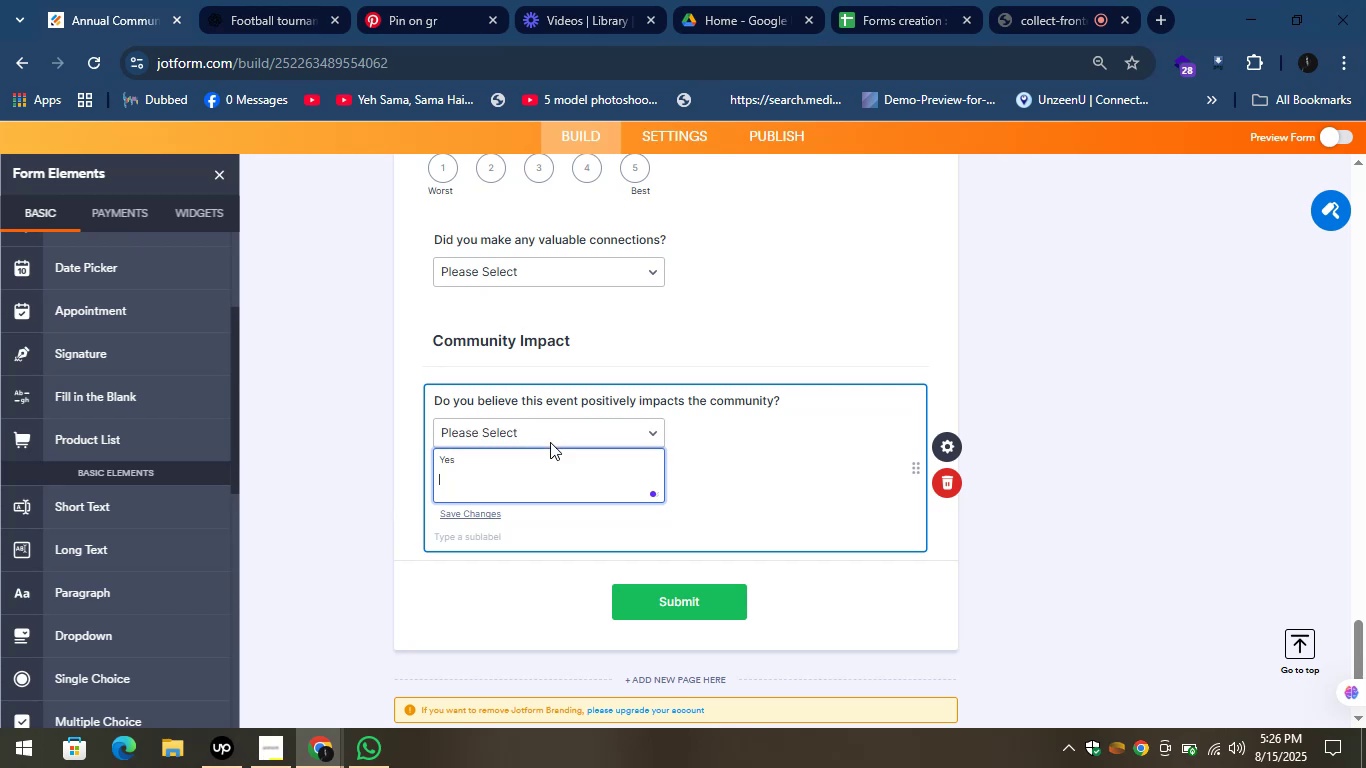 
key(CapsLock)
 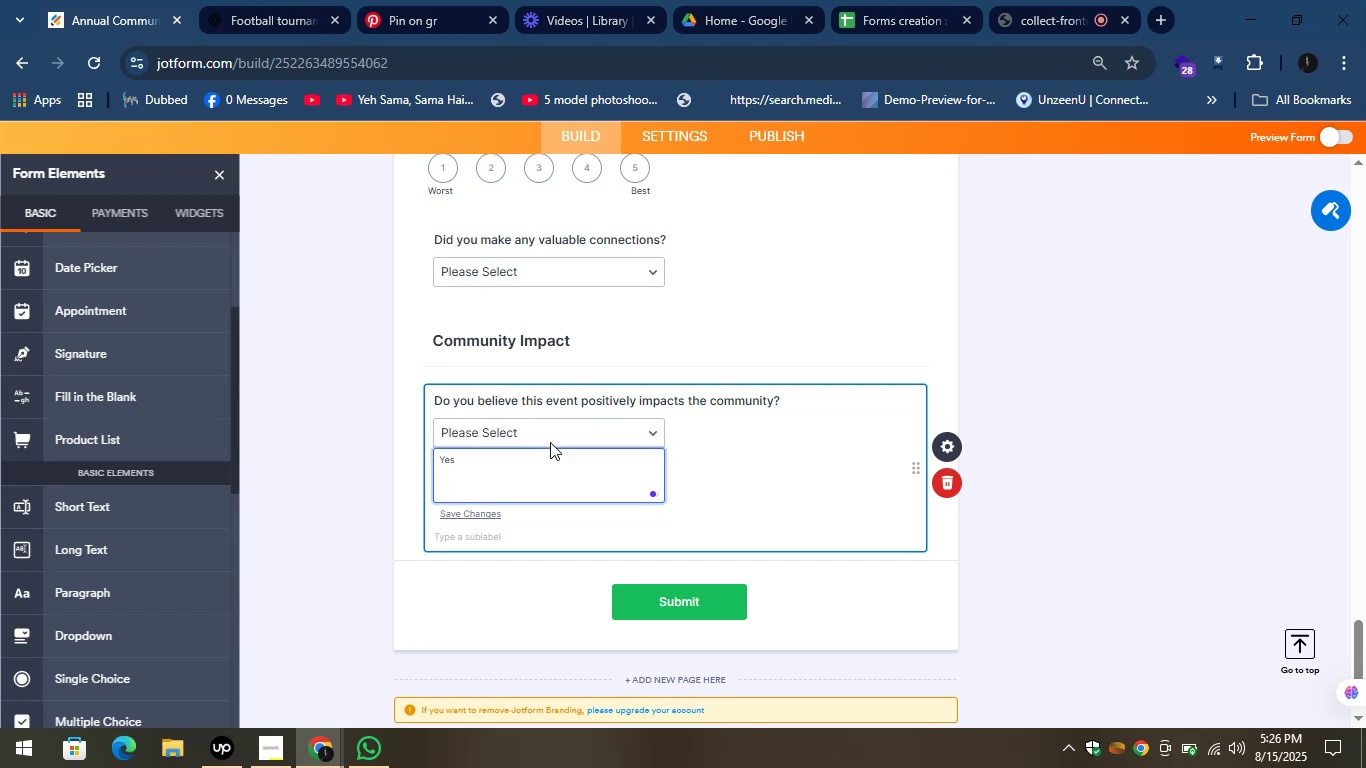 
key(N)
 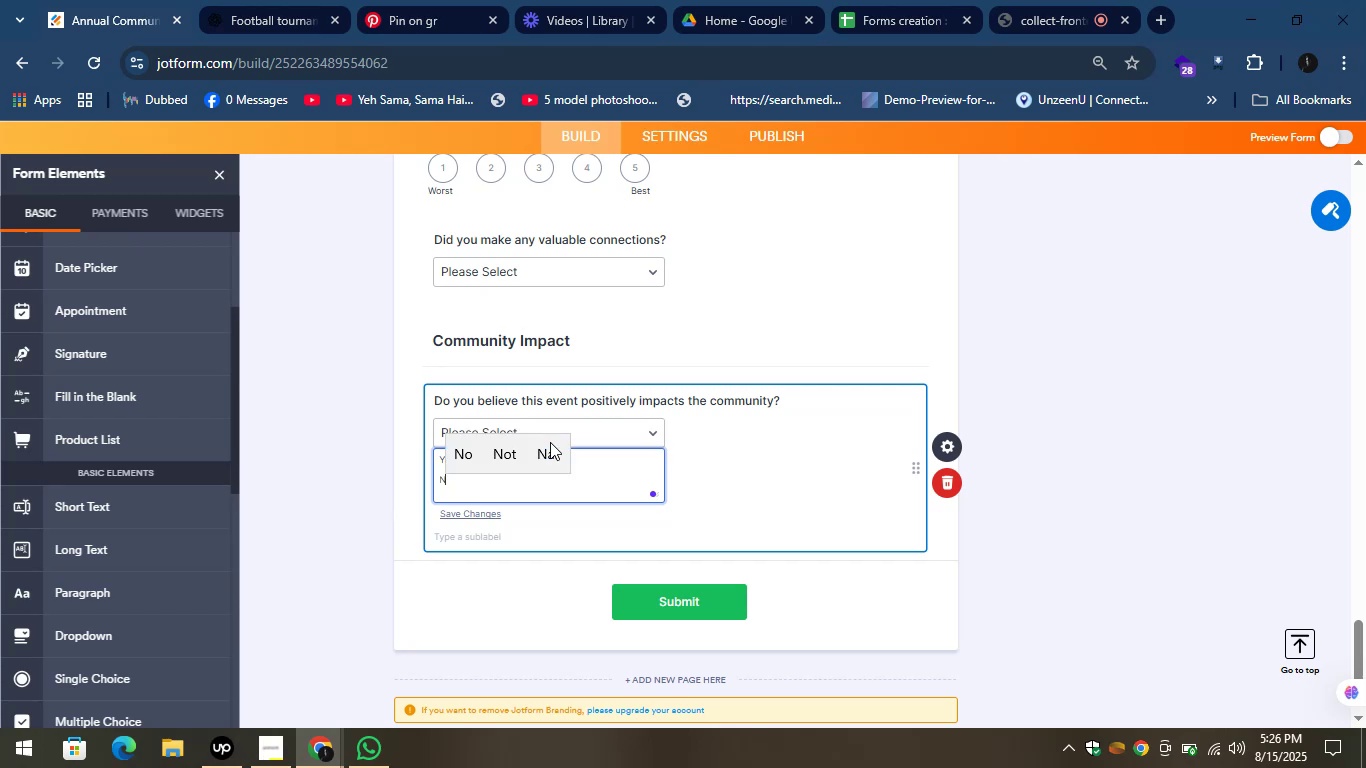 
key(CapsLock)
 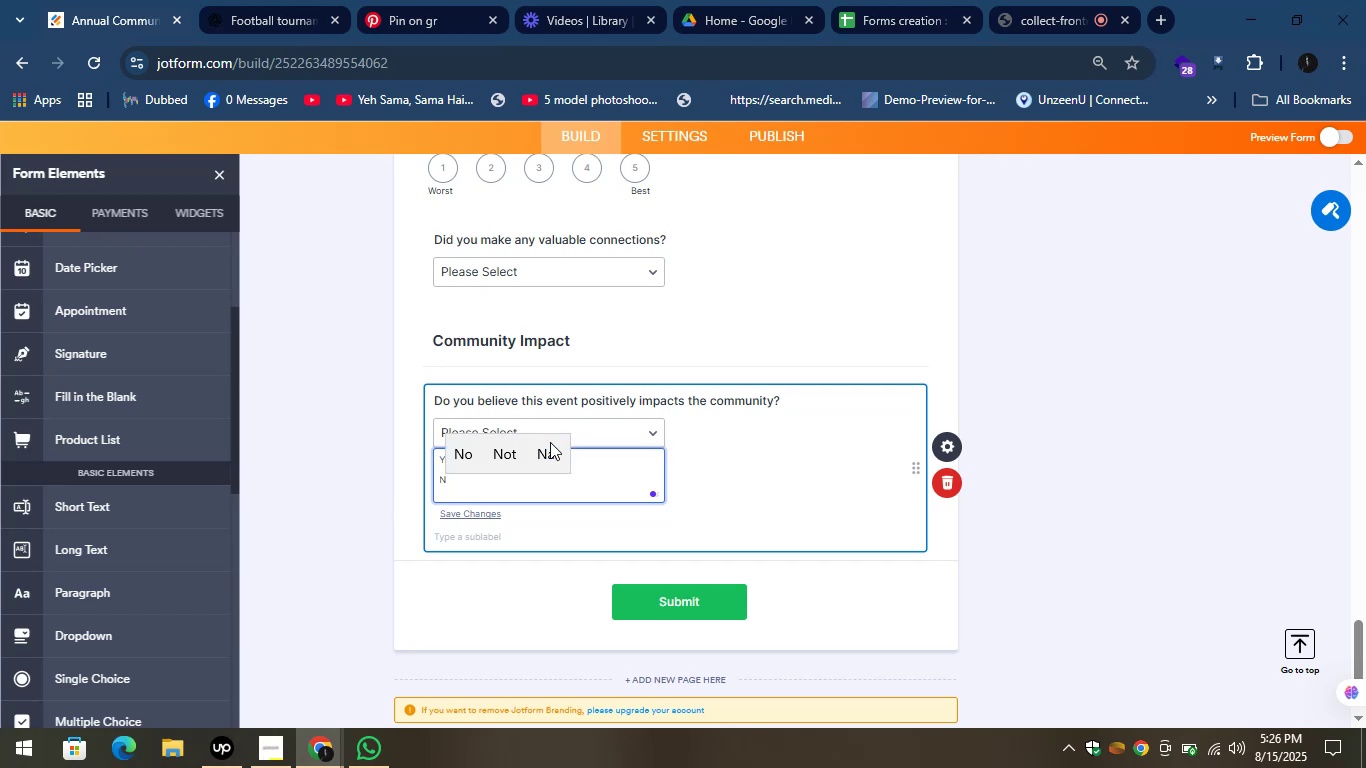 
key(O)
 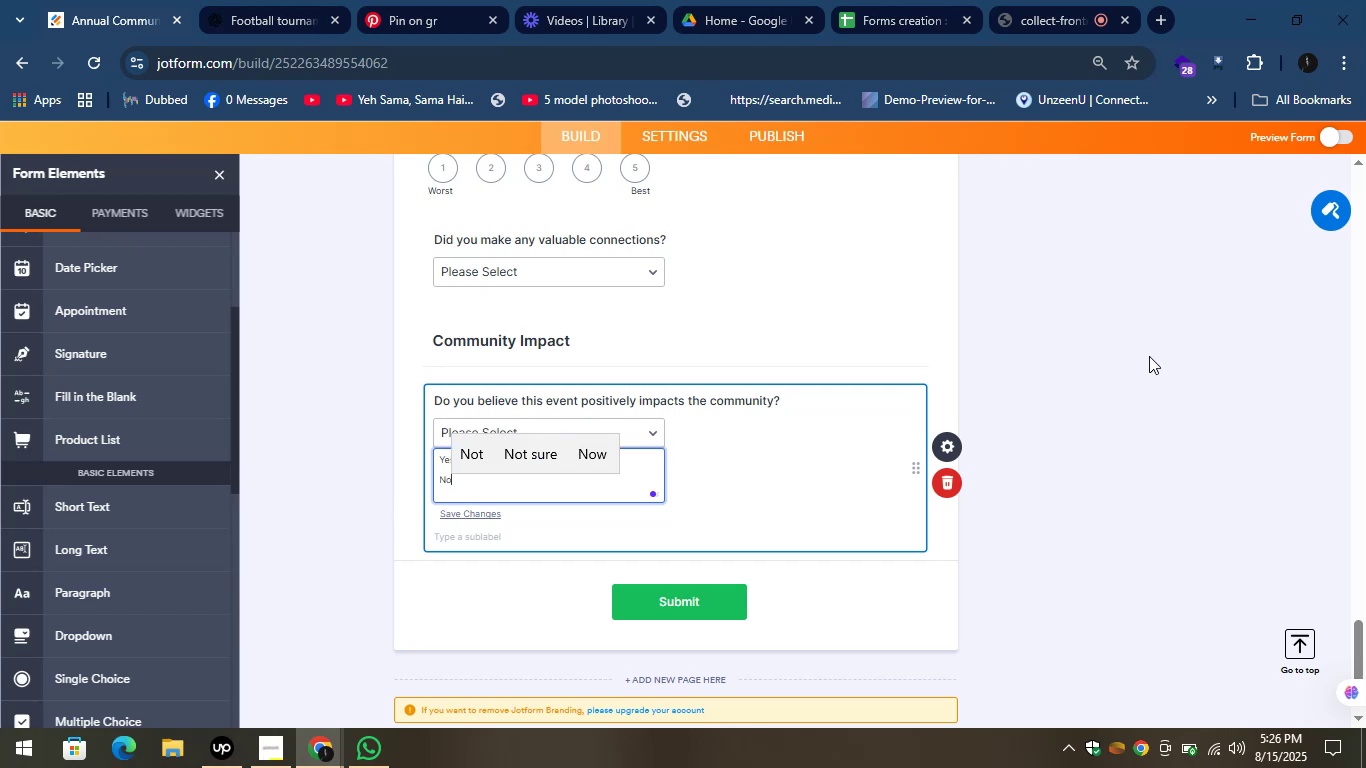 
left_click([1137, 377])
 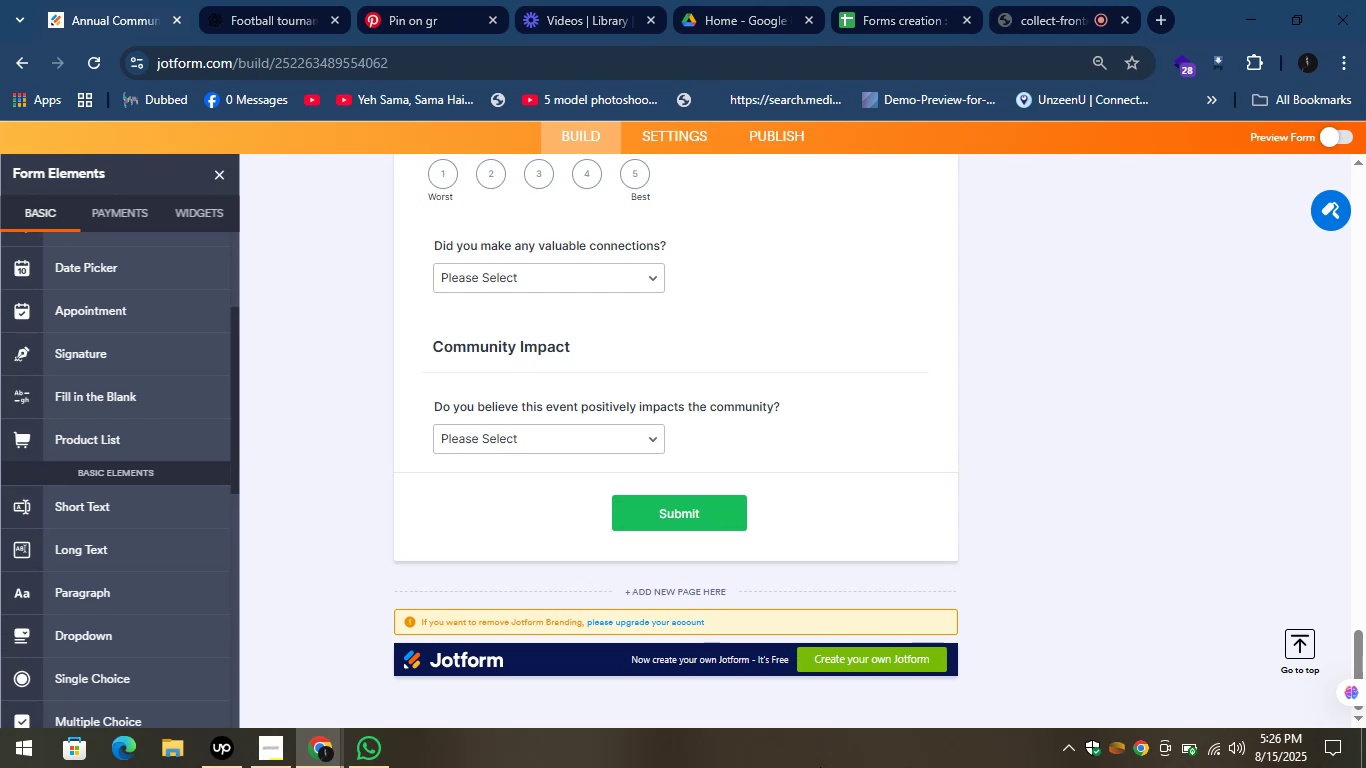 
wait(7.49)
 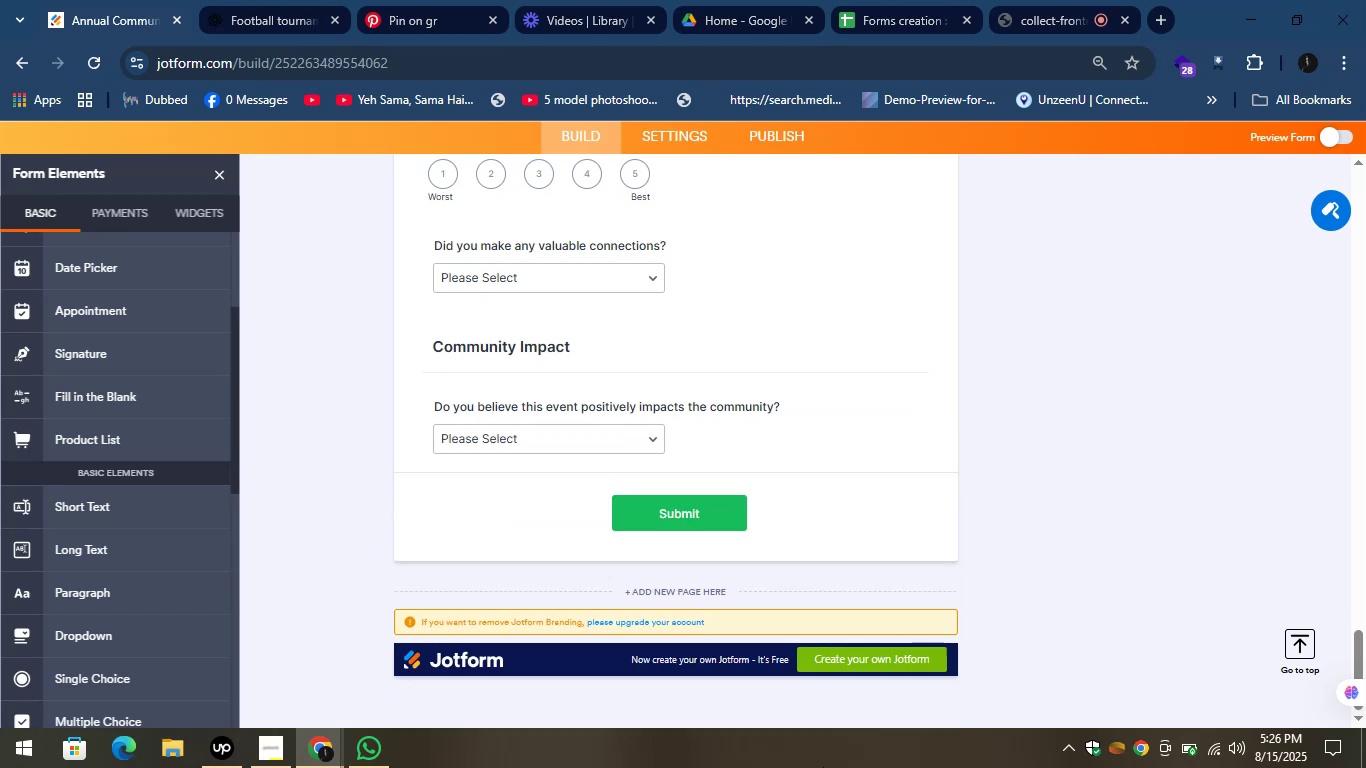 
left_click([298, 0])
 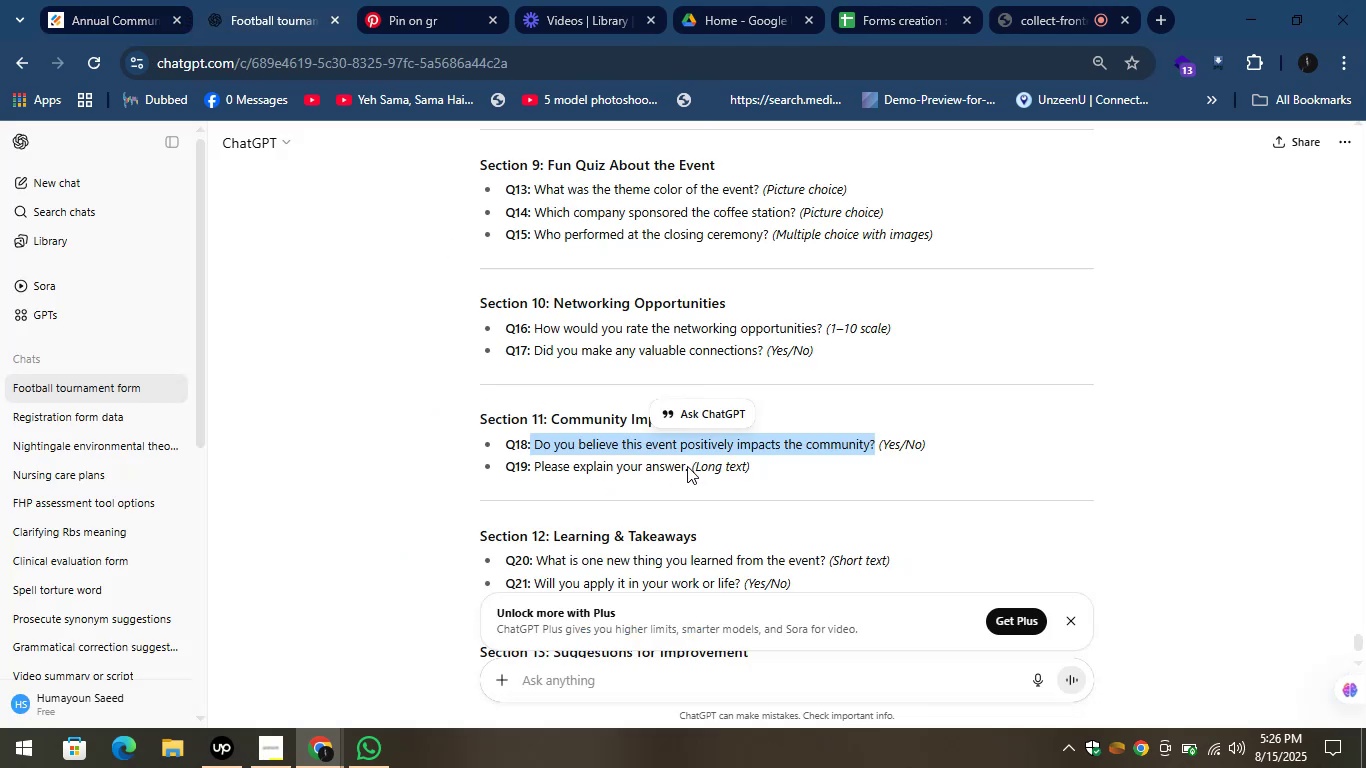 
left_click_drag(start_coordinate=[687, 465], to_coordinate=[530, 474])
 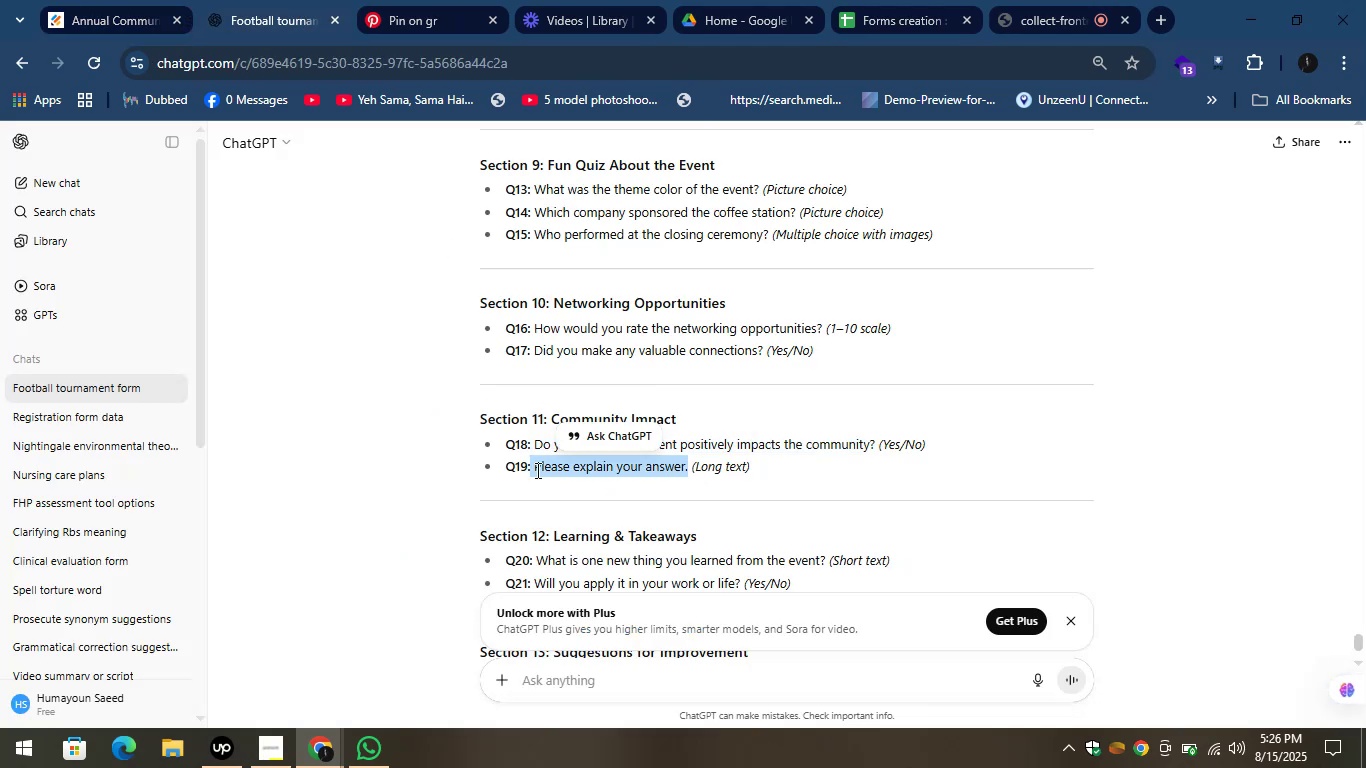 
right_click([536, 470])
 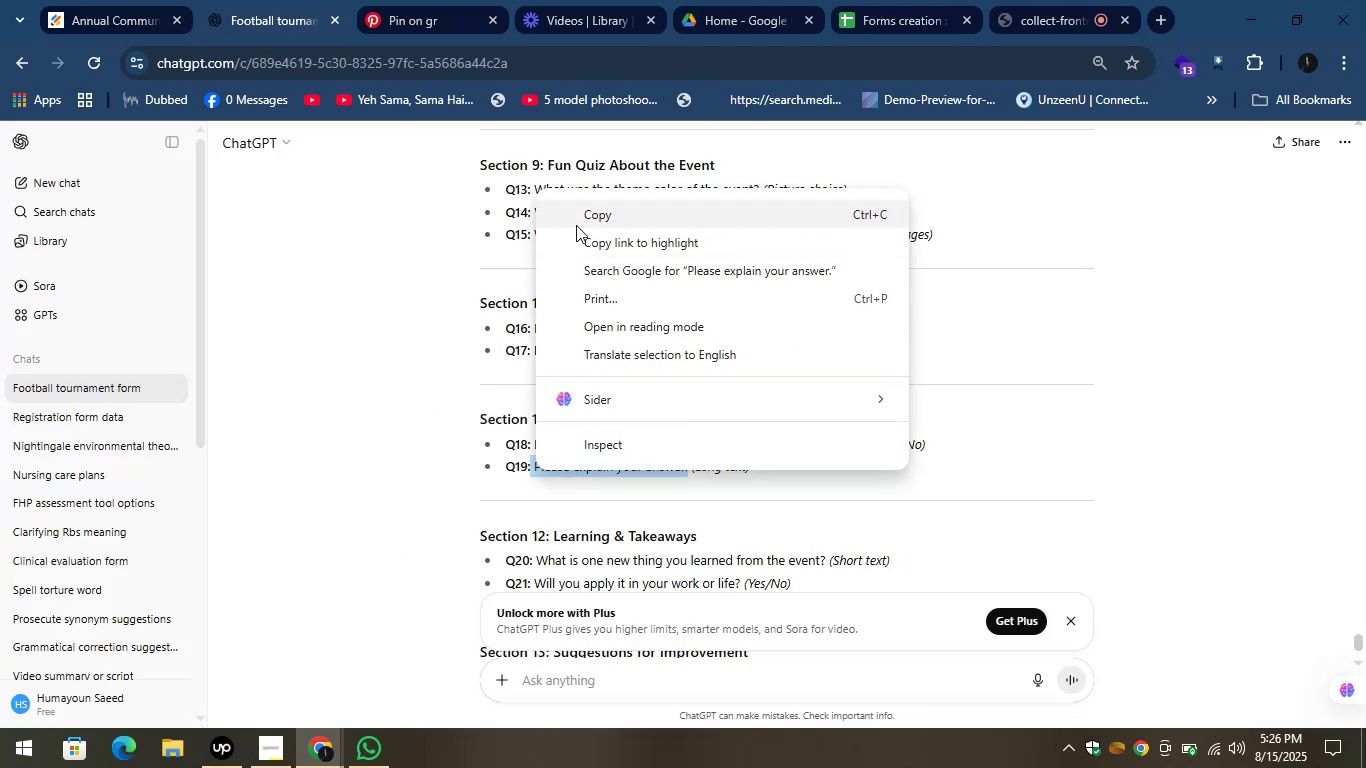 
left_click([576, 223])
 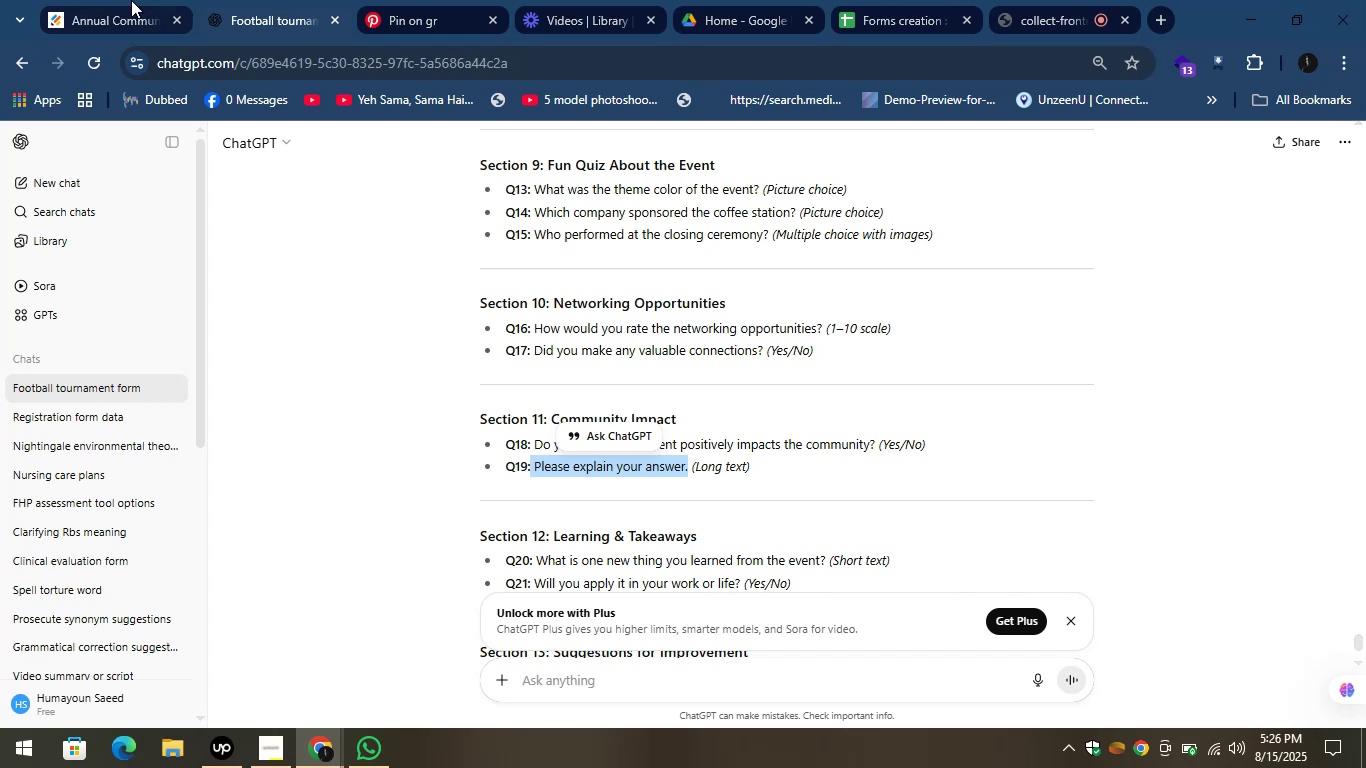 
left_click([129, 0])
 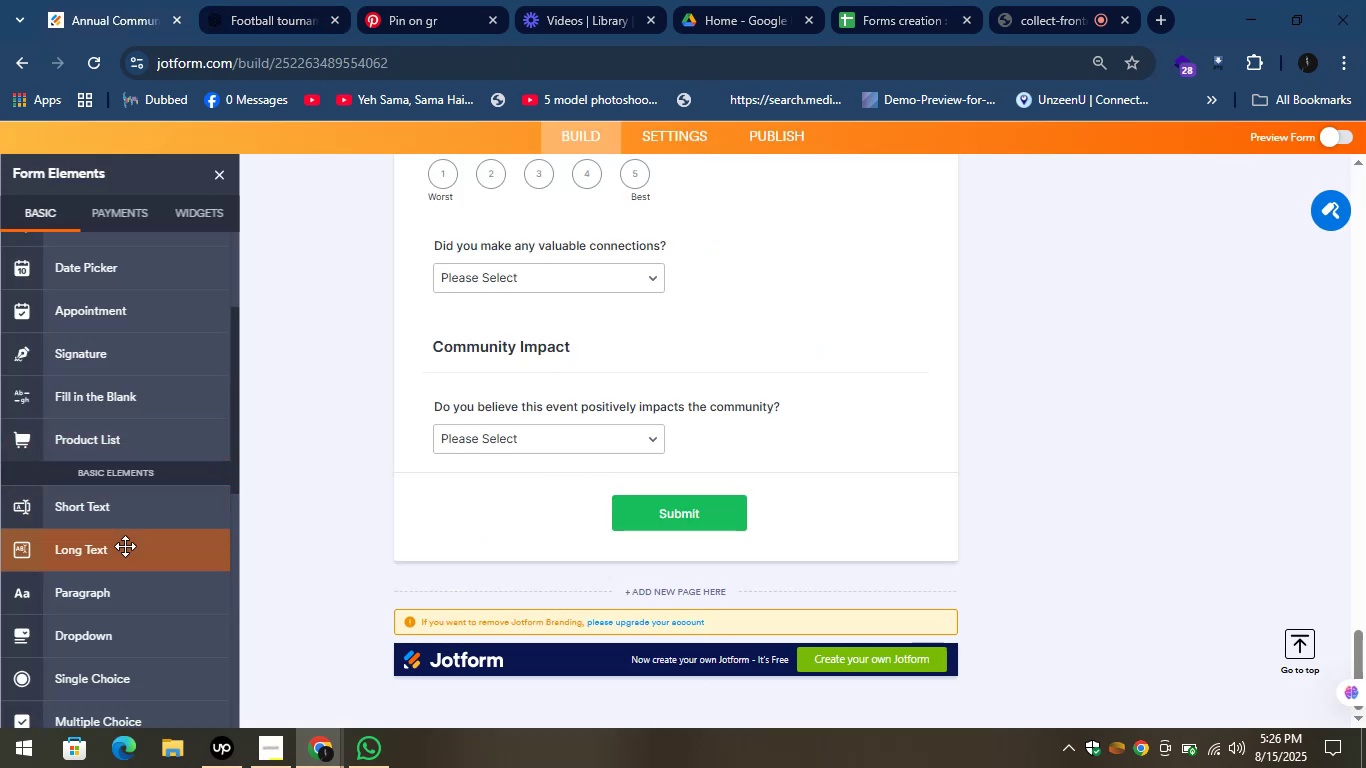 
left_click_drag(start_coordinate=[123, 551], to_coordinate=[514, 473])
 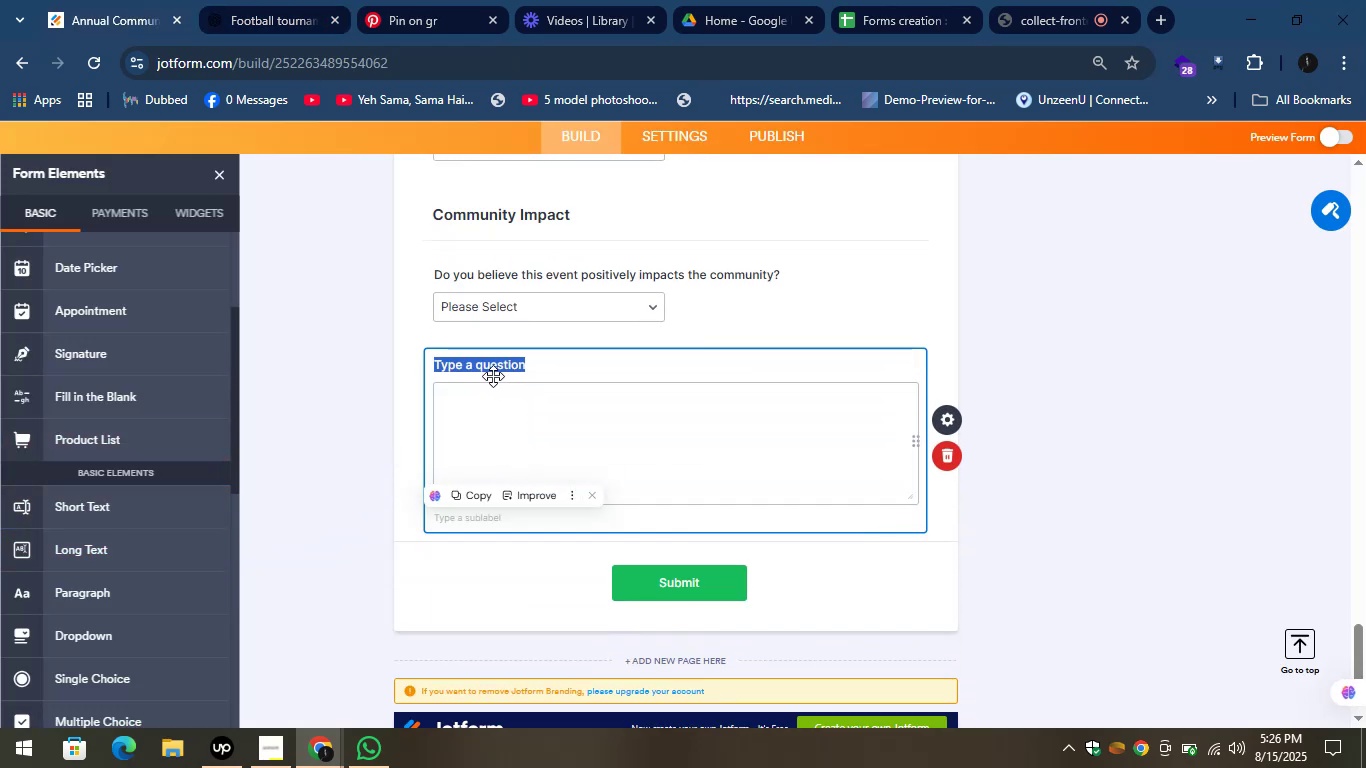 
key(Control+V)
 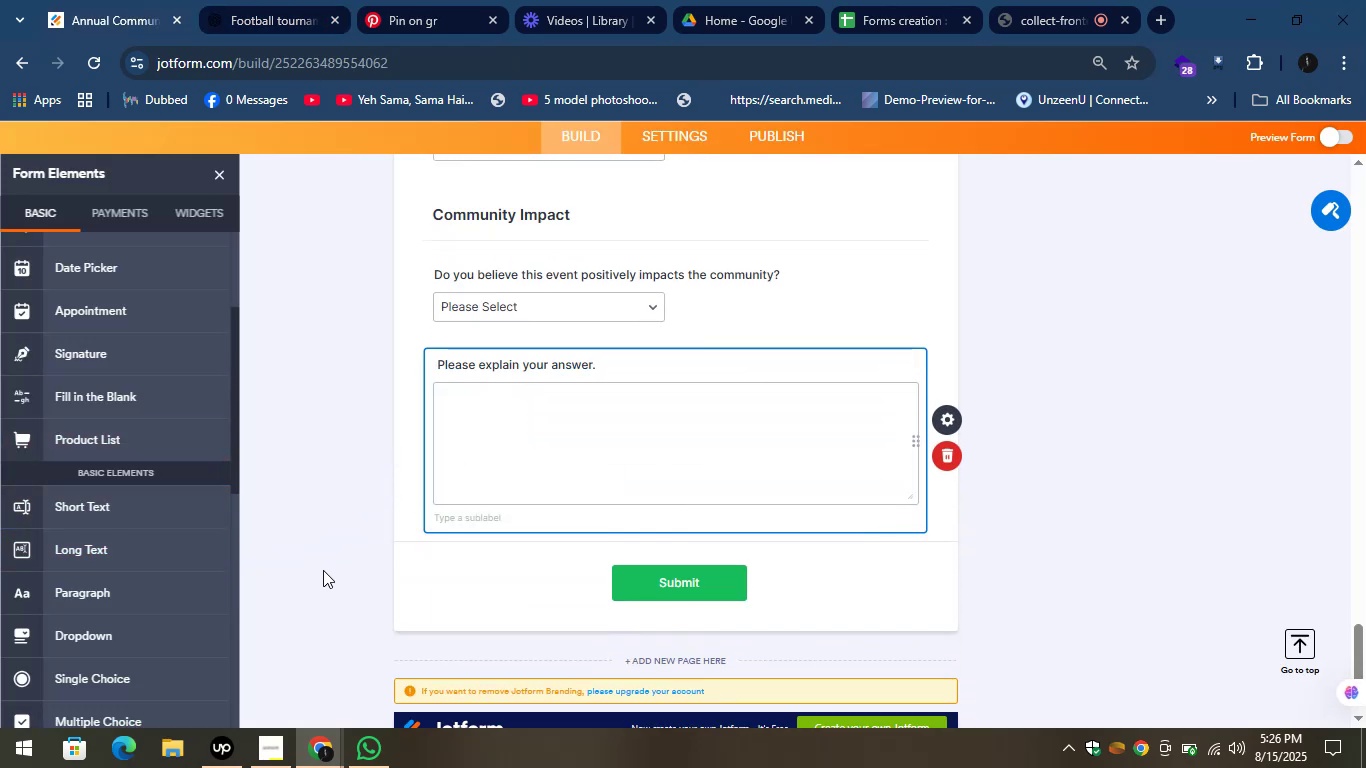 
left_click([330, 570])
 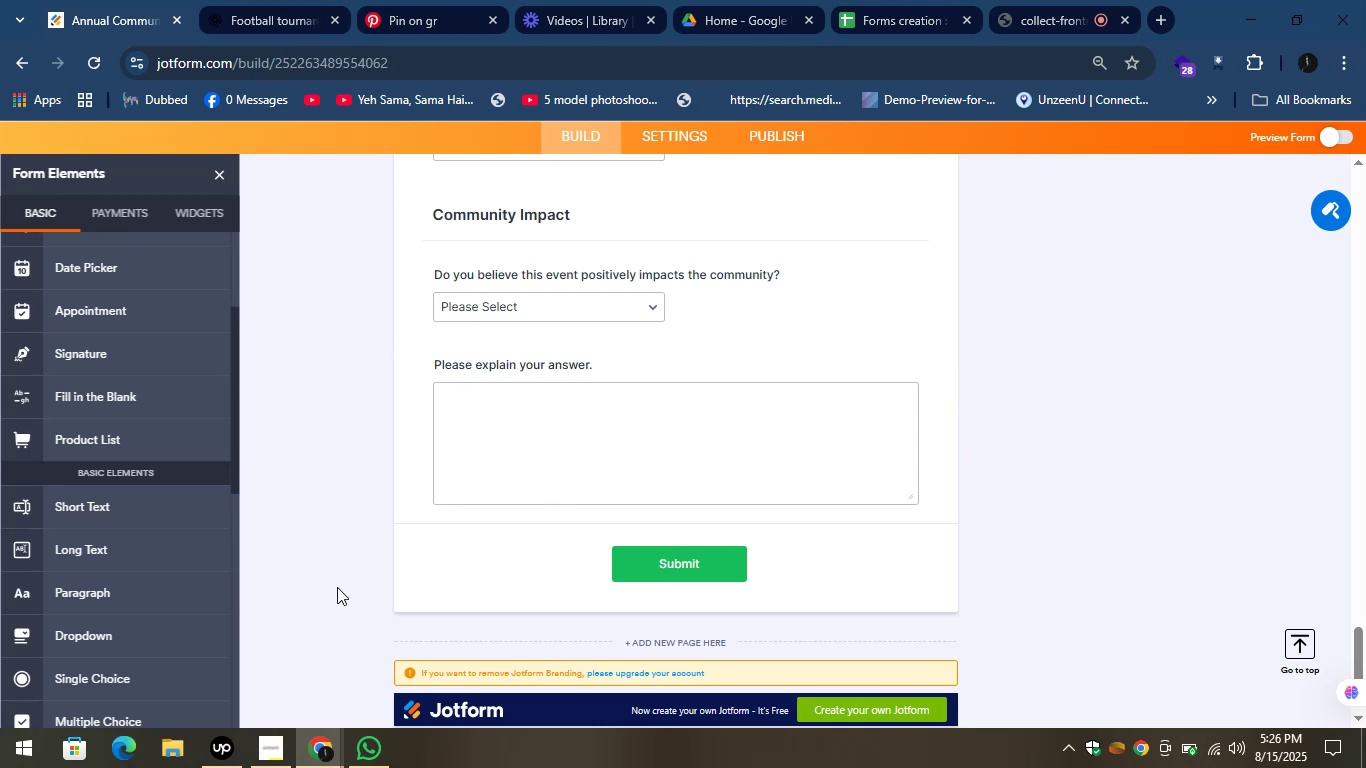 
wait(8.5)
 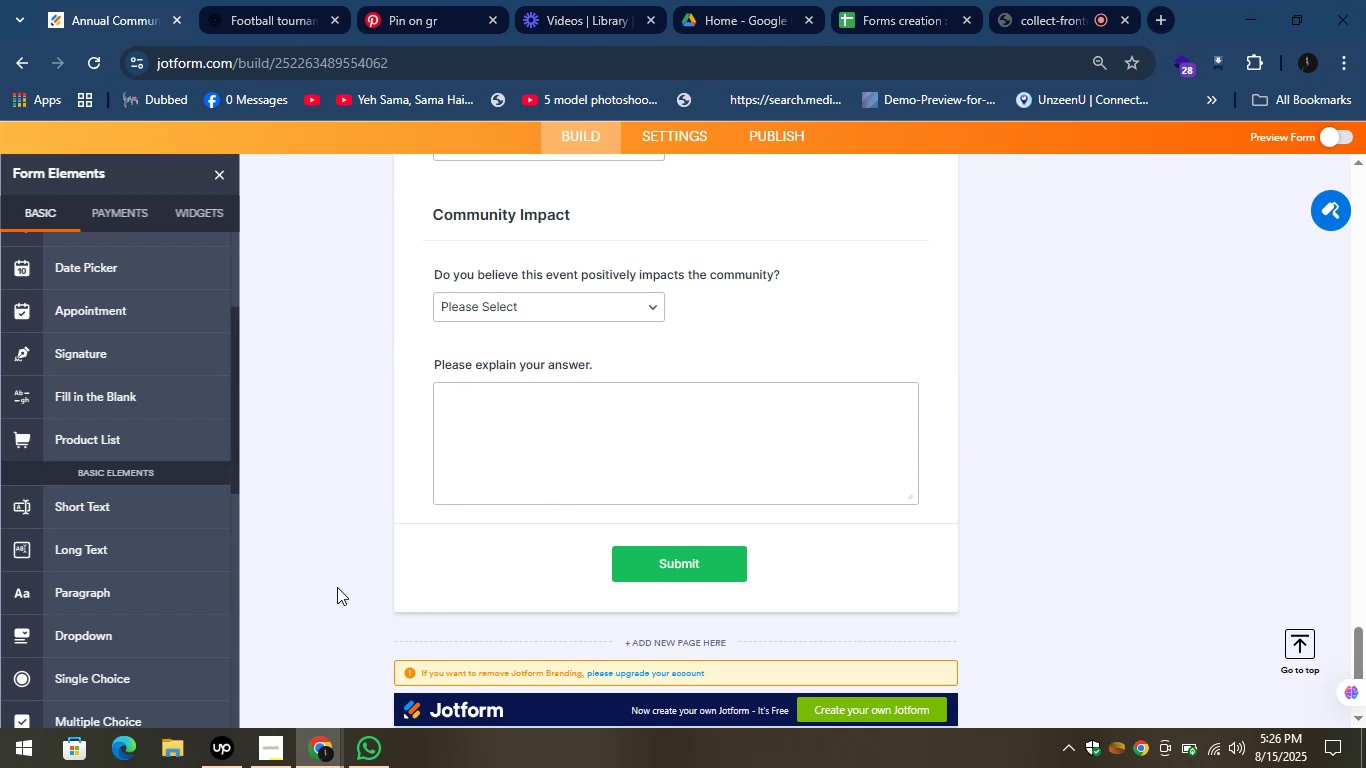 
left_click([288, 0])
 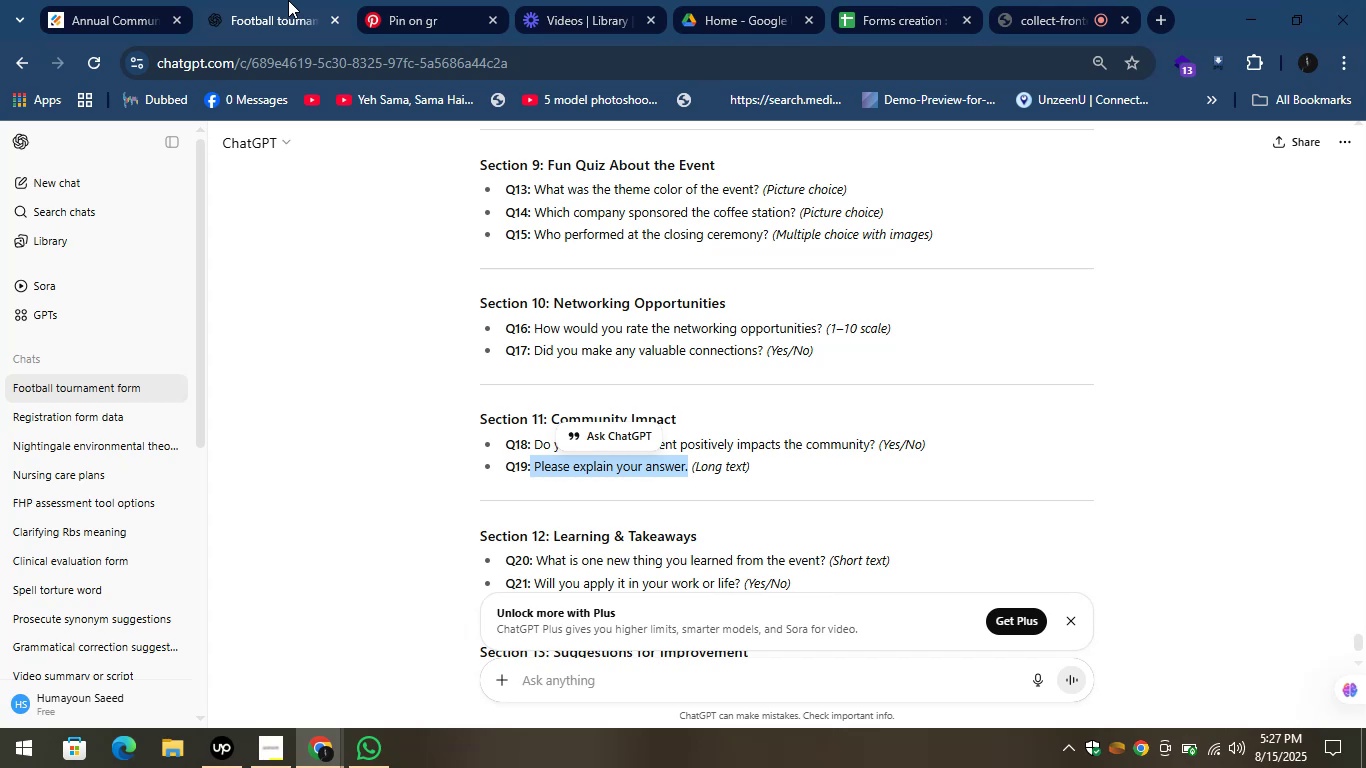 
wait(19.97)
 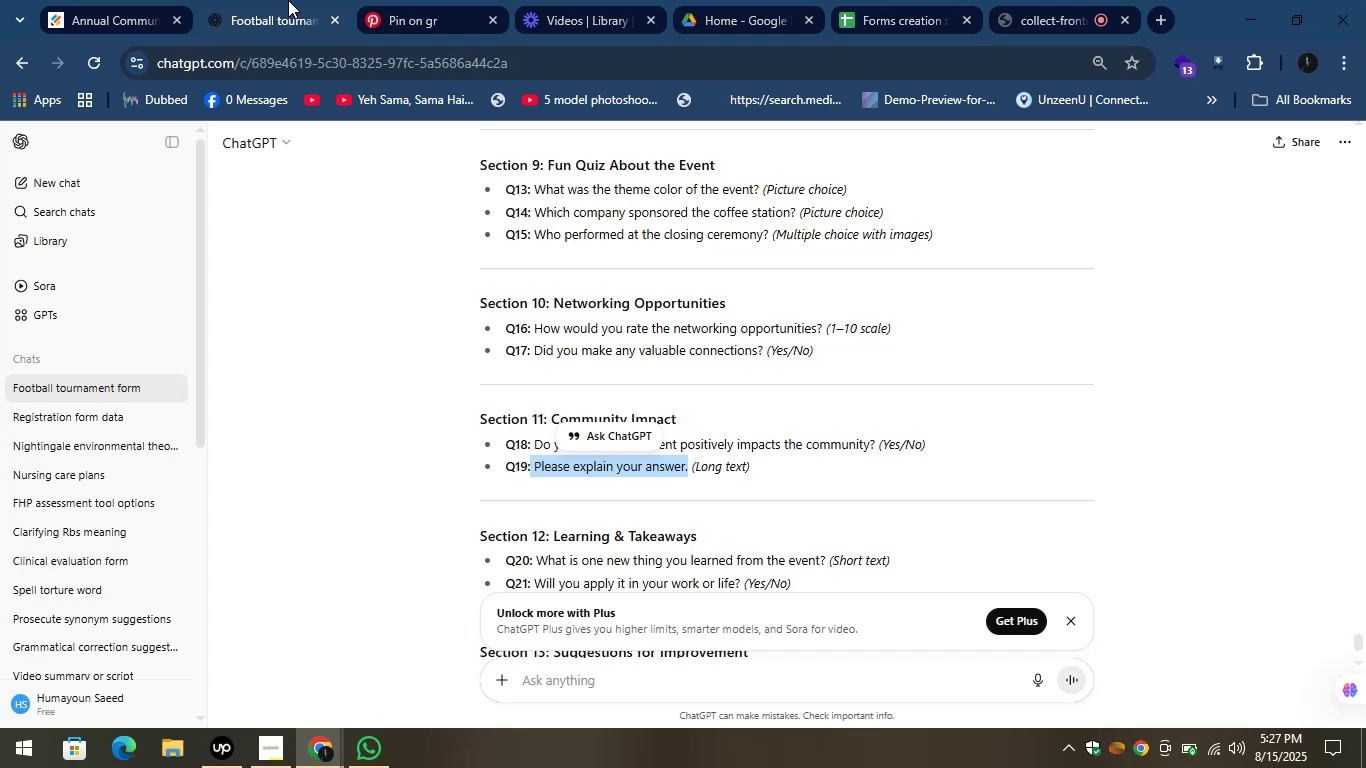 
scroll: coordinate [743, 510], scroll_direction: down, amount: 2.0
 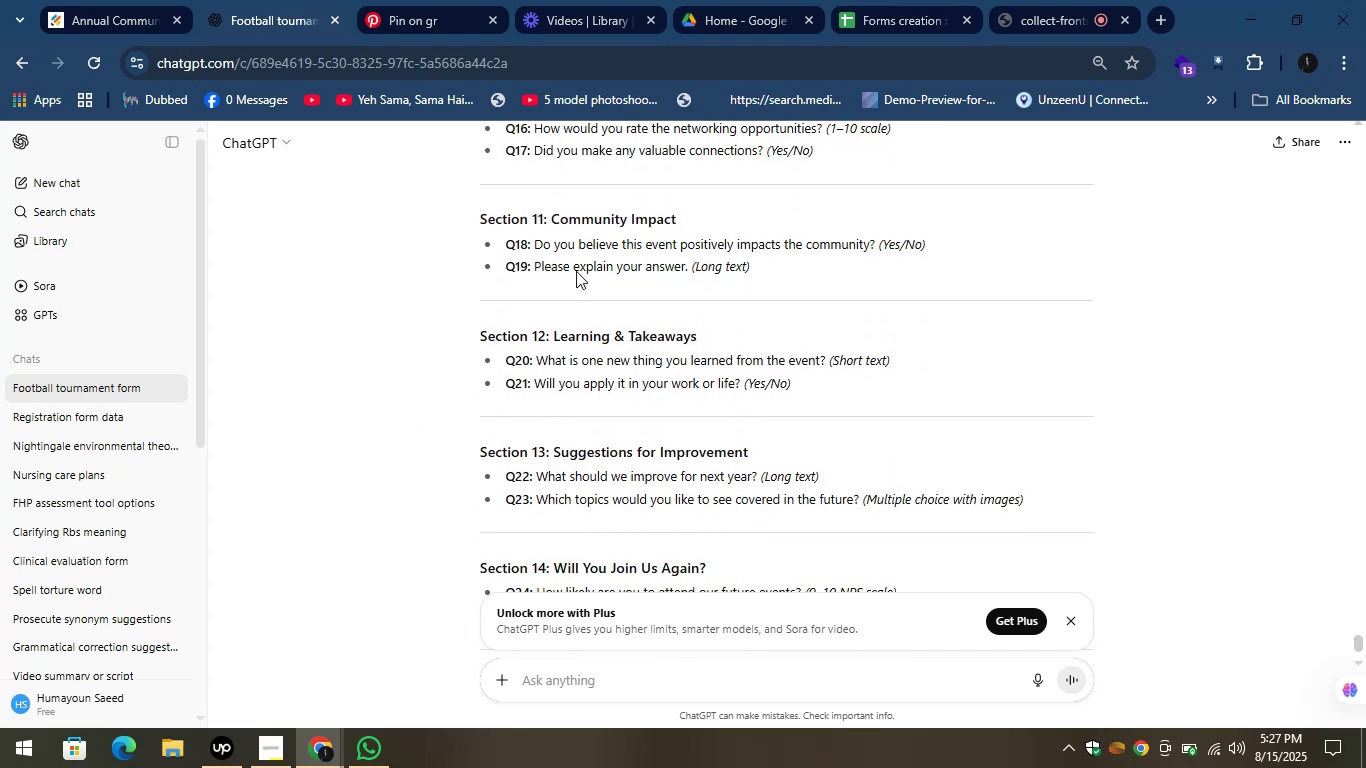 
left_click([1058, 0])
 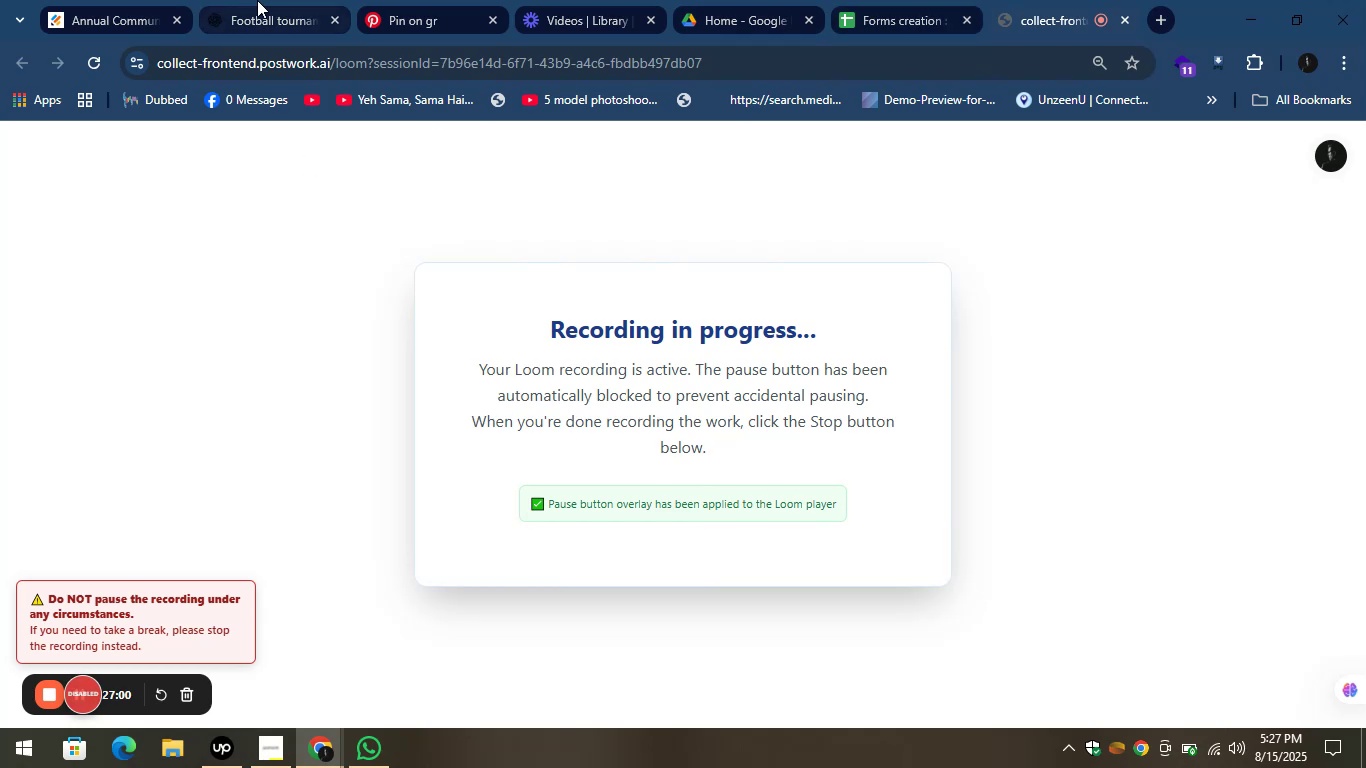 
left_click([224, 0])
 